 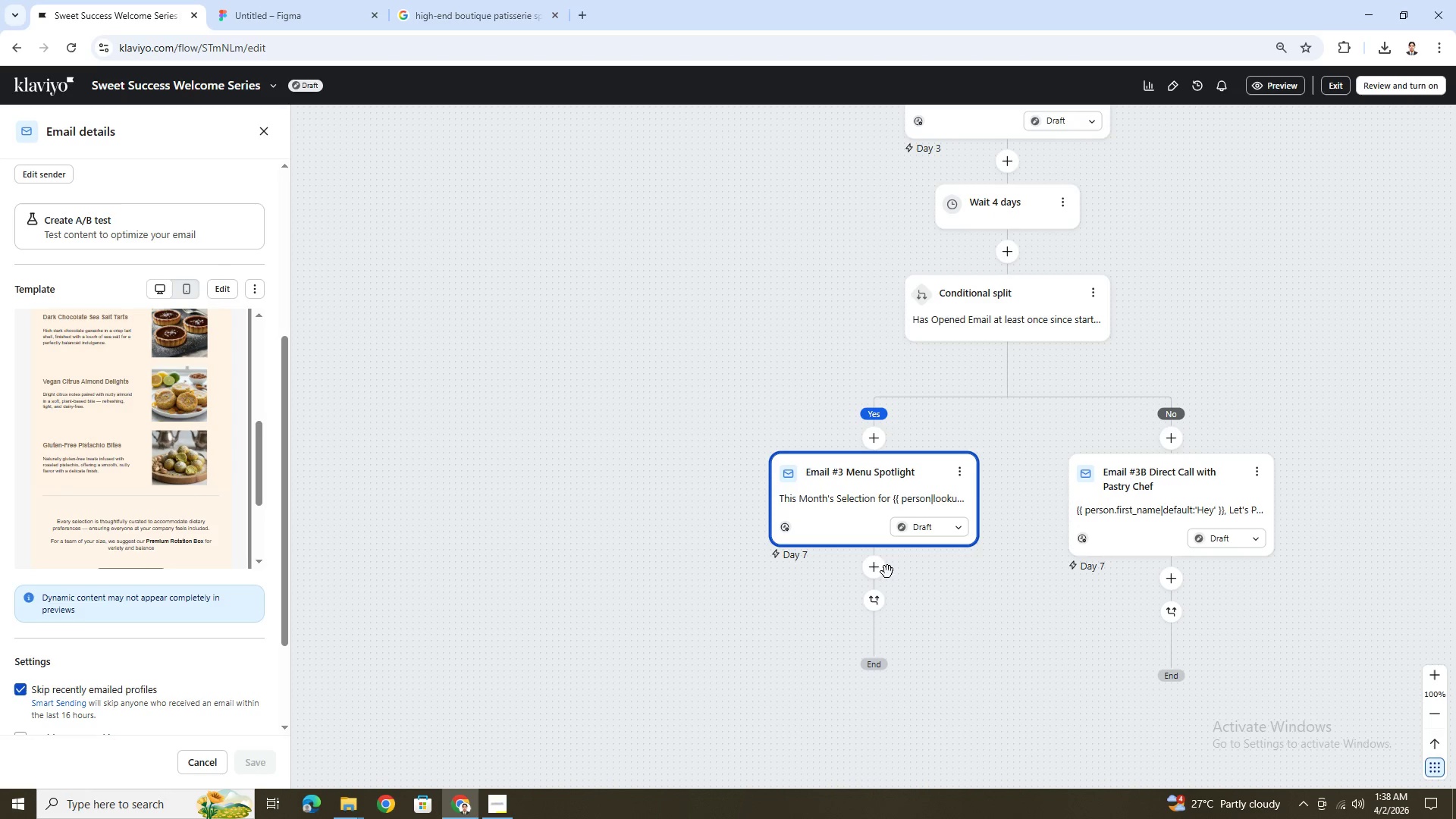 
left_click([1062, 202])
 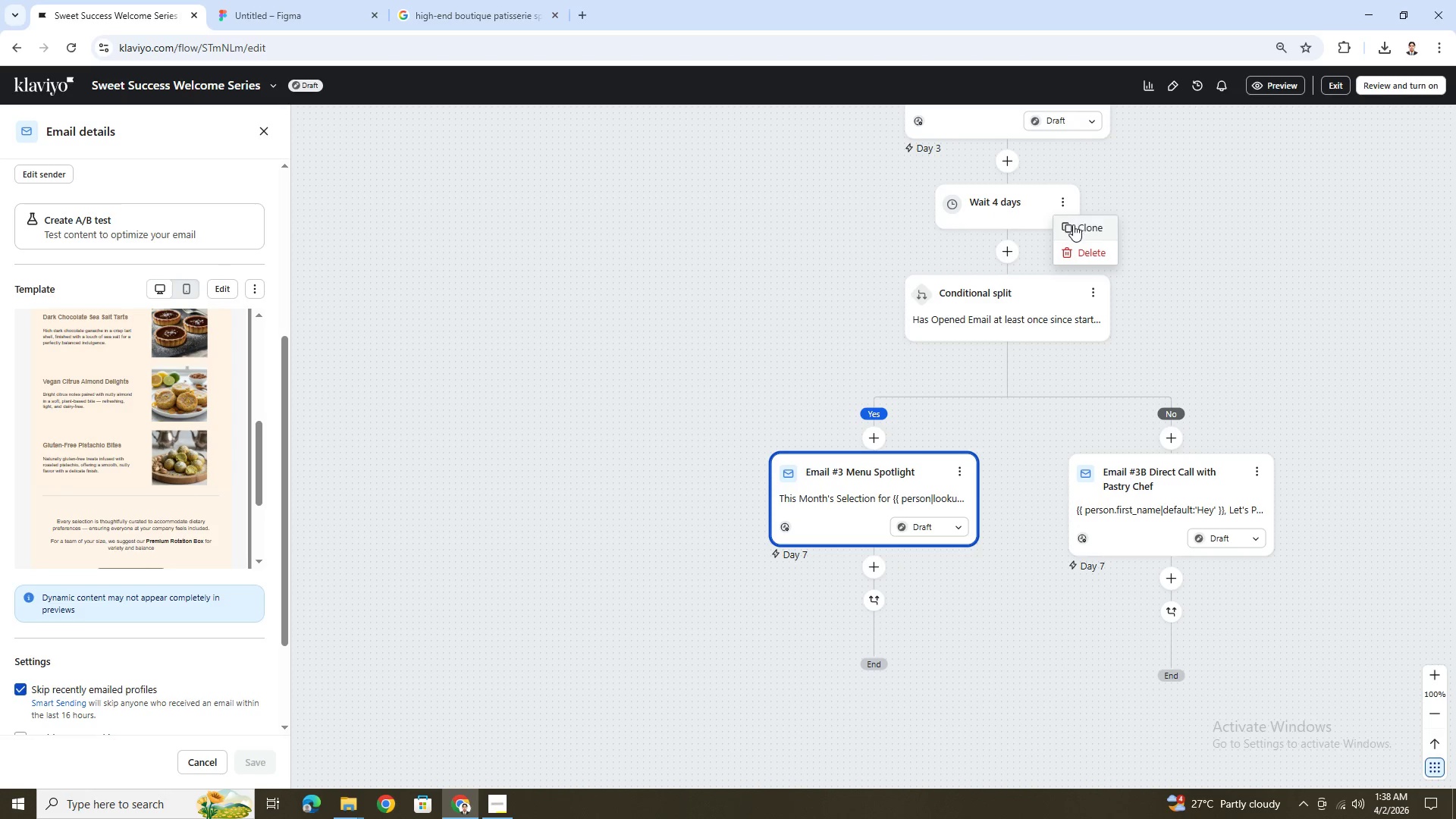 
left_click([1073, 225])
 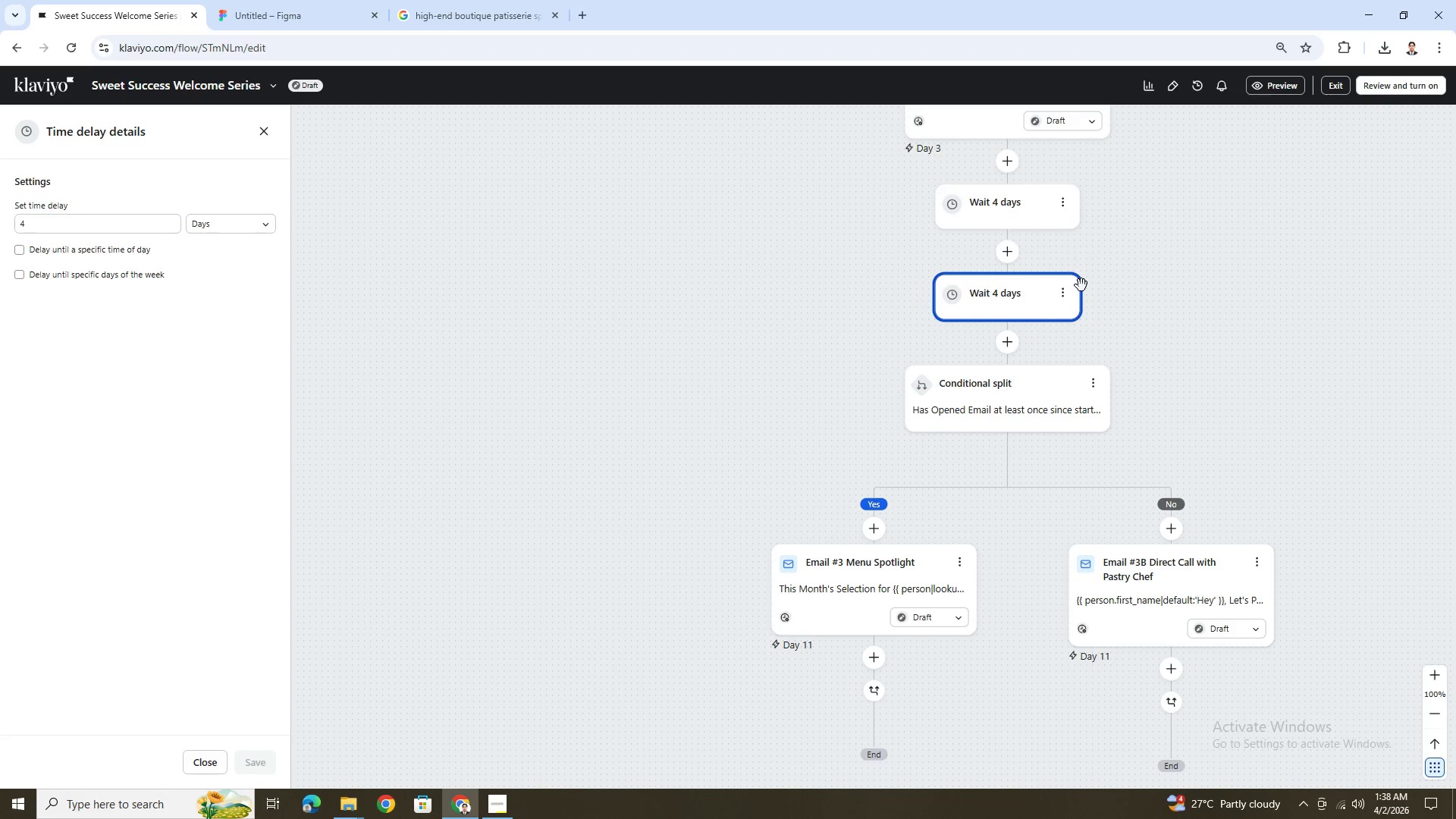 
left_click_drag(start_coordinate=[1037, 306], to_coordinate=[912, 674])
 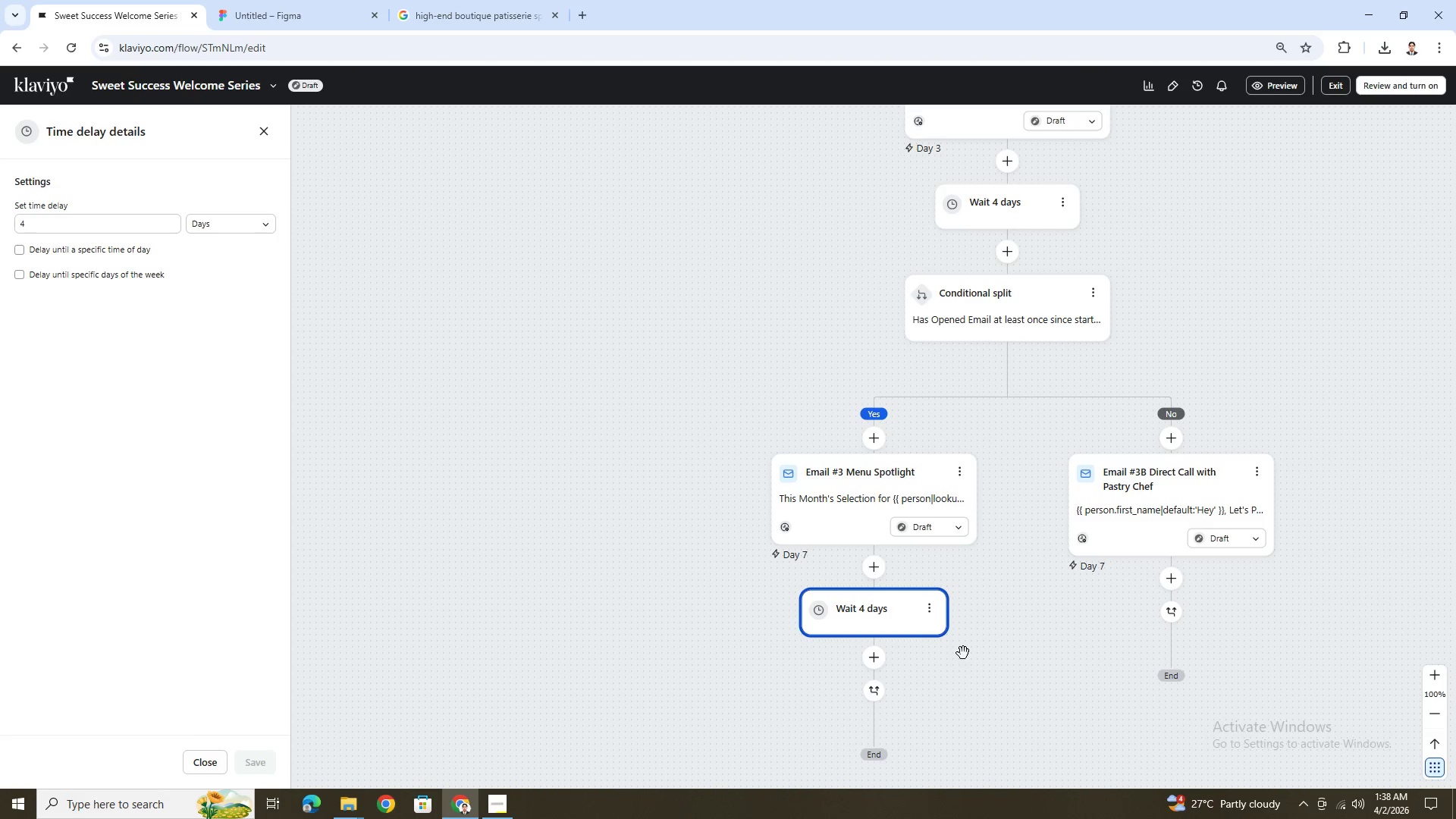 
scroll: coordinate [963, 651], scroll_direction: down, amount: 3.0
 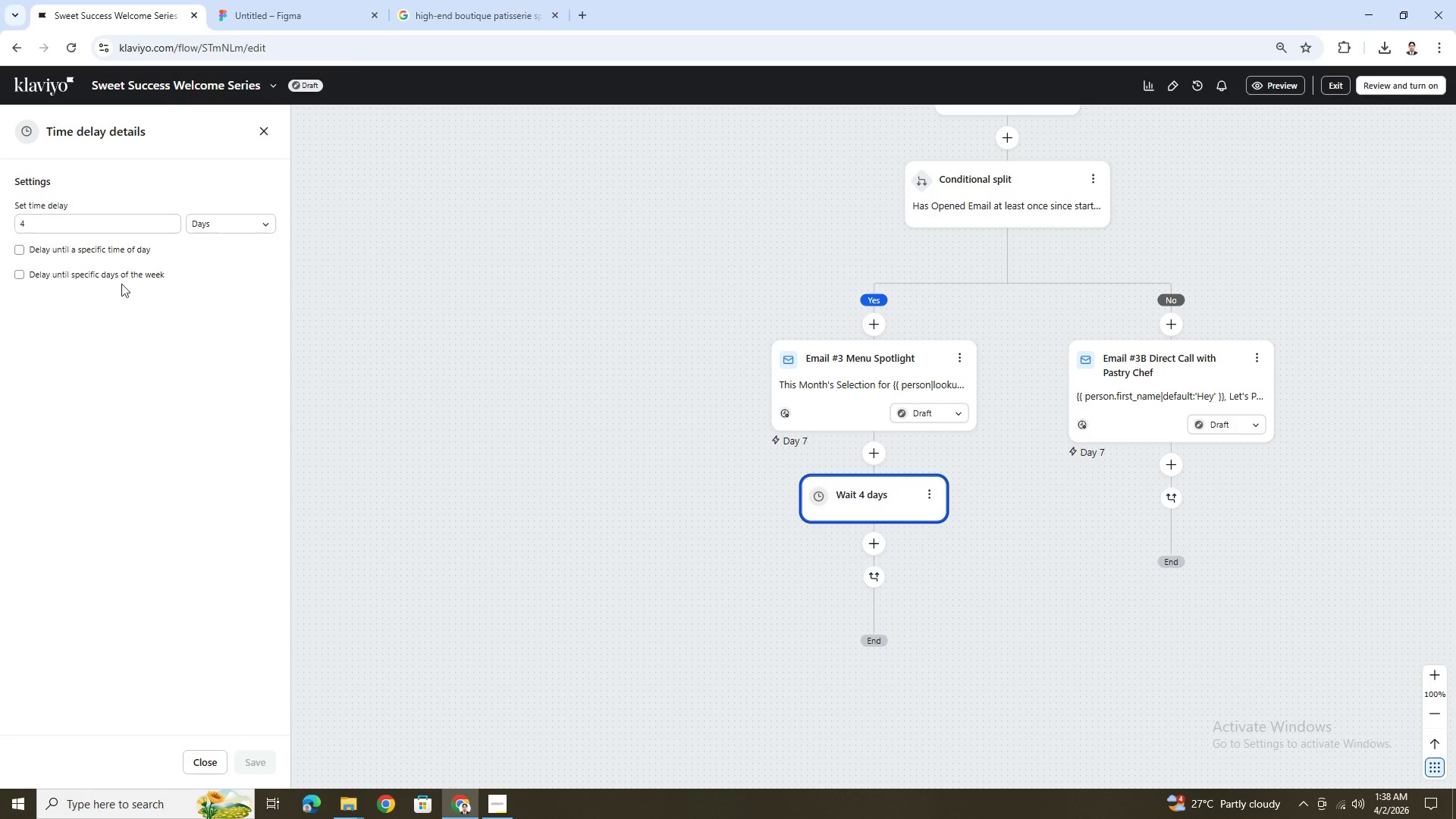 
left_click_drag(start_coordinate=[86, 222], to_coordinate=[0, 220])
 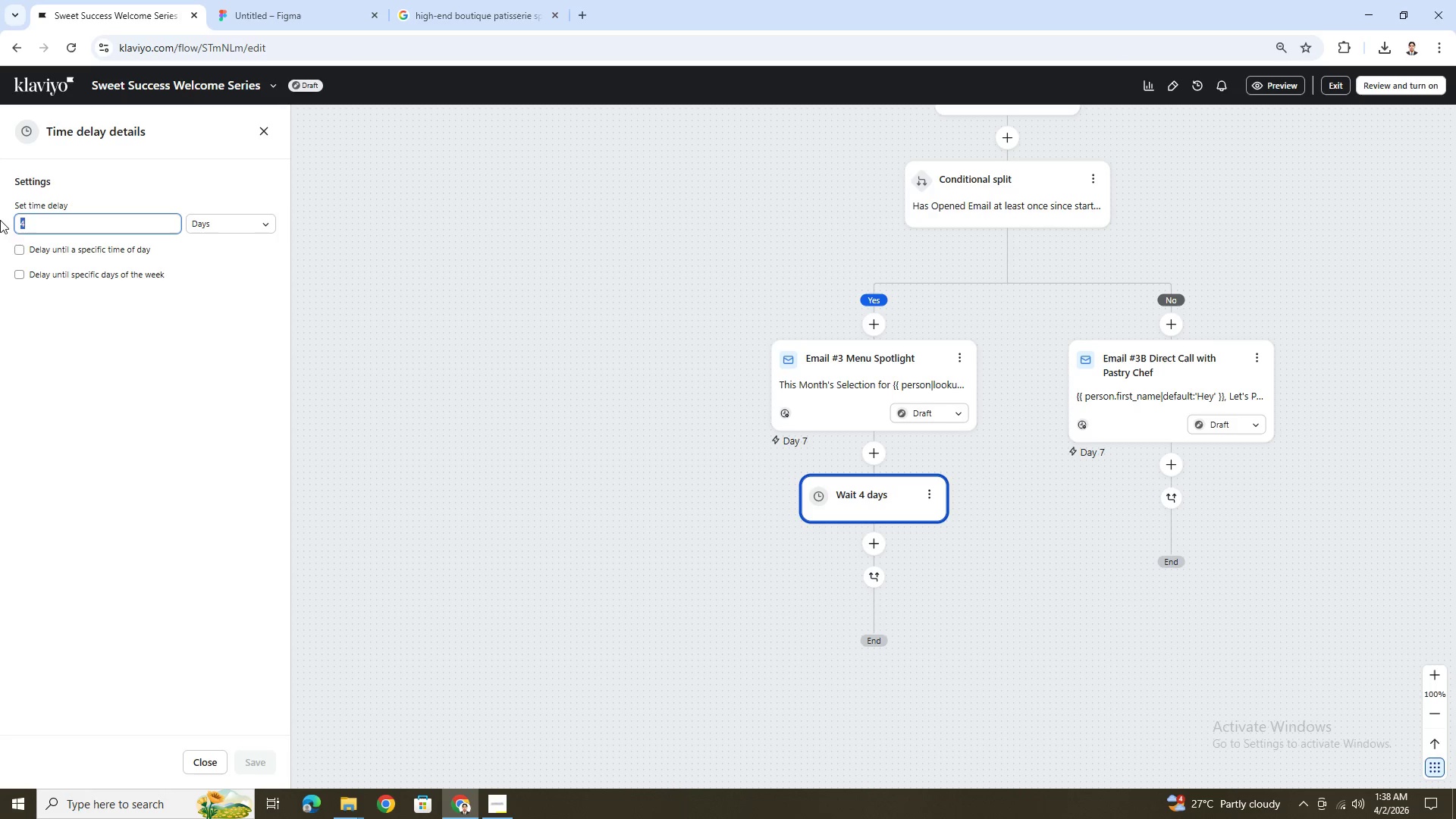 
key(3)
 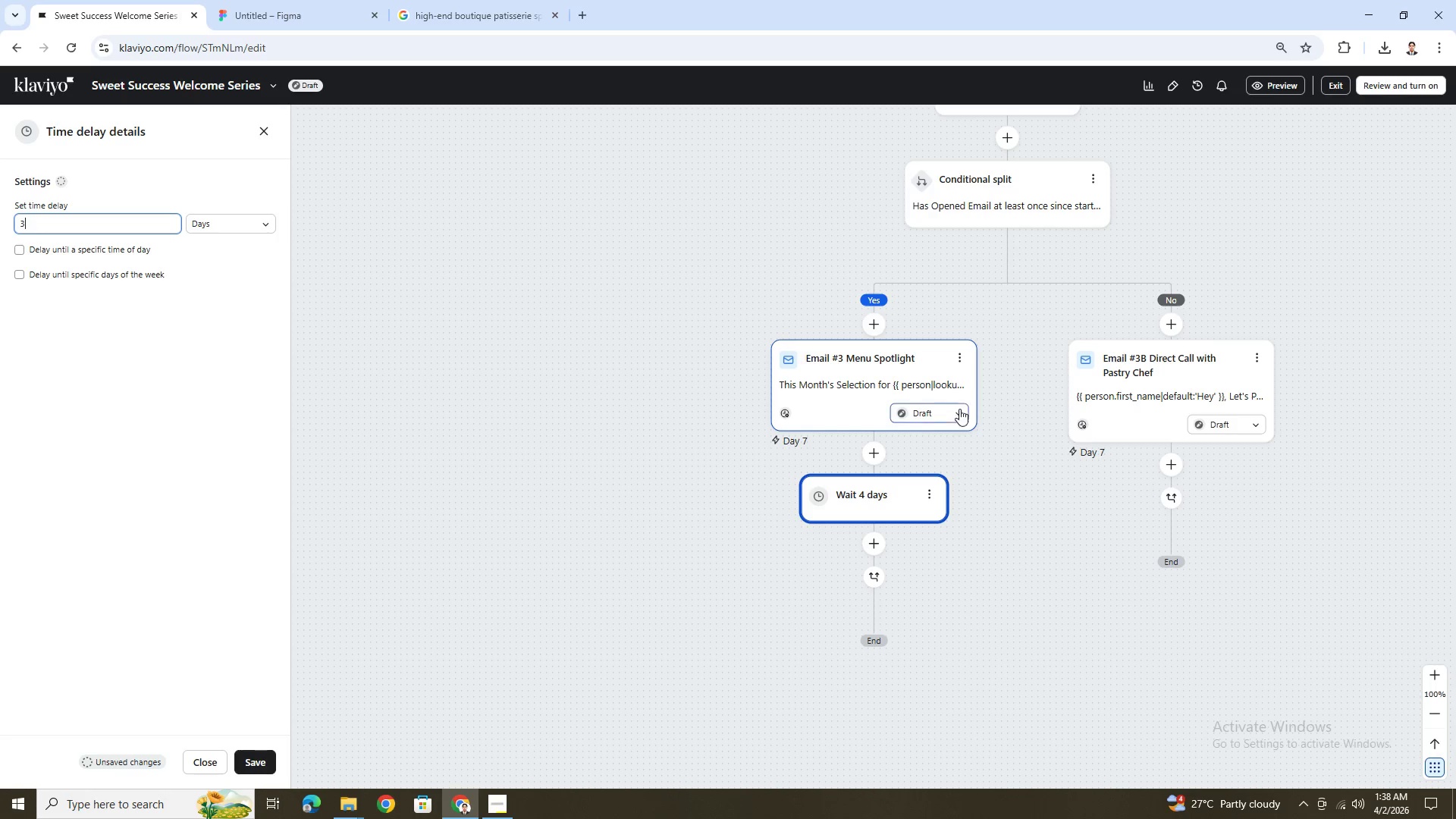 
left_click([958, 359])
 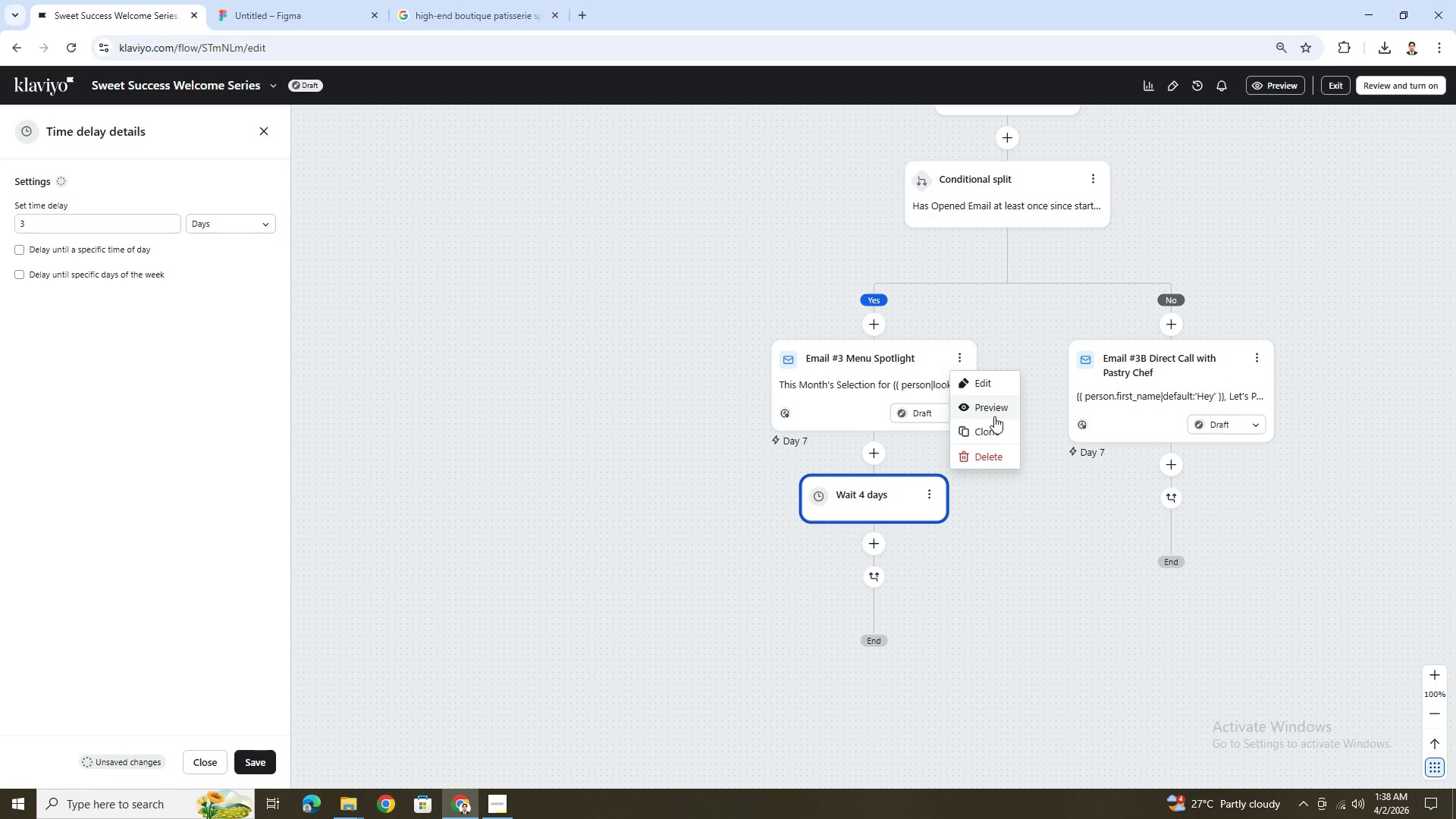 
left_click([996, 434])
 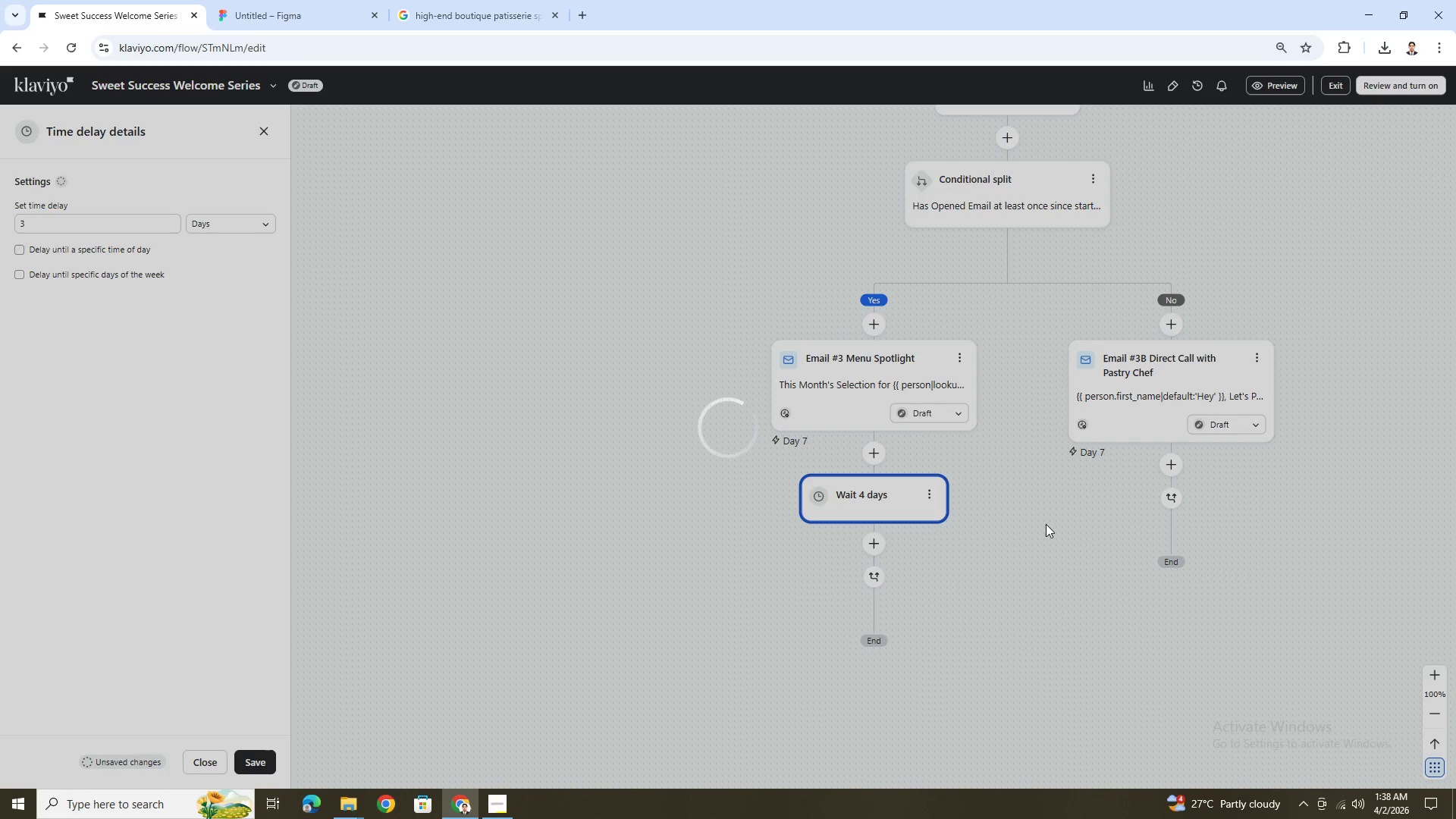 
scroll: coordinate [949, 445], scroll_direction: down, amount: 5.0
 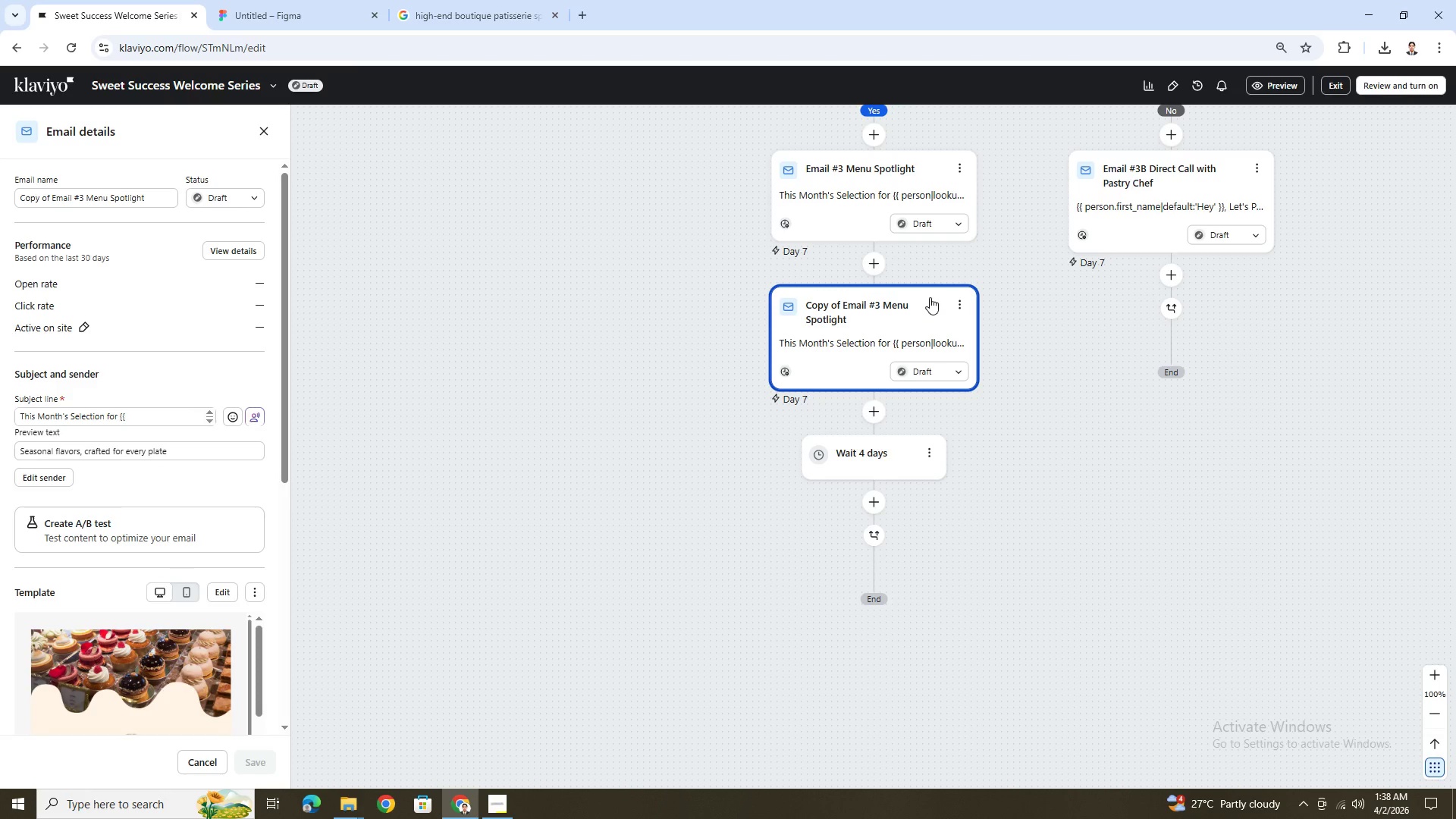 
left_click_drag(start_coordinate=[930, 297], to_coordinate=[927, 474])
 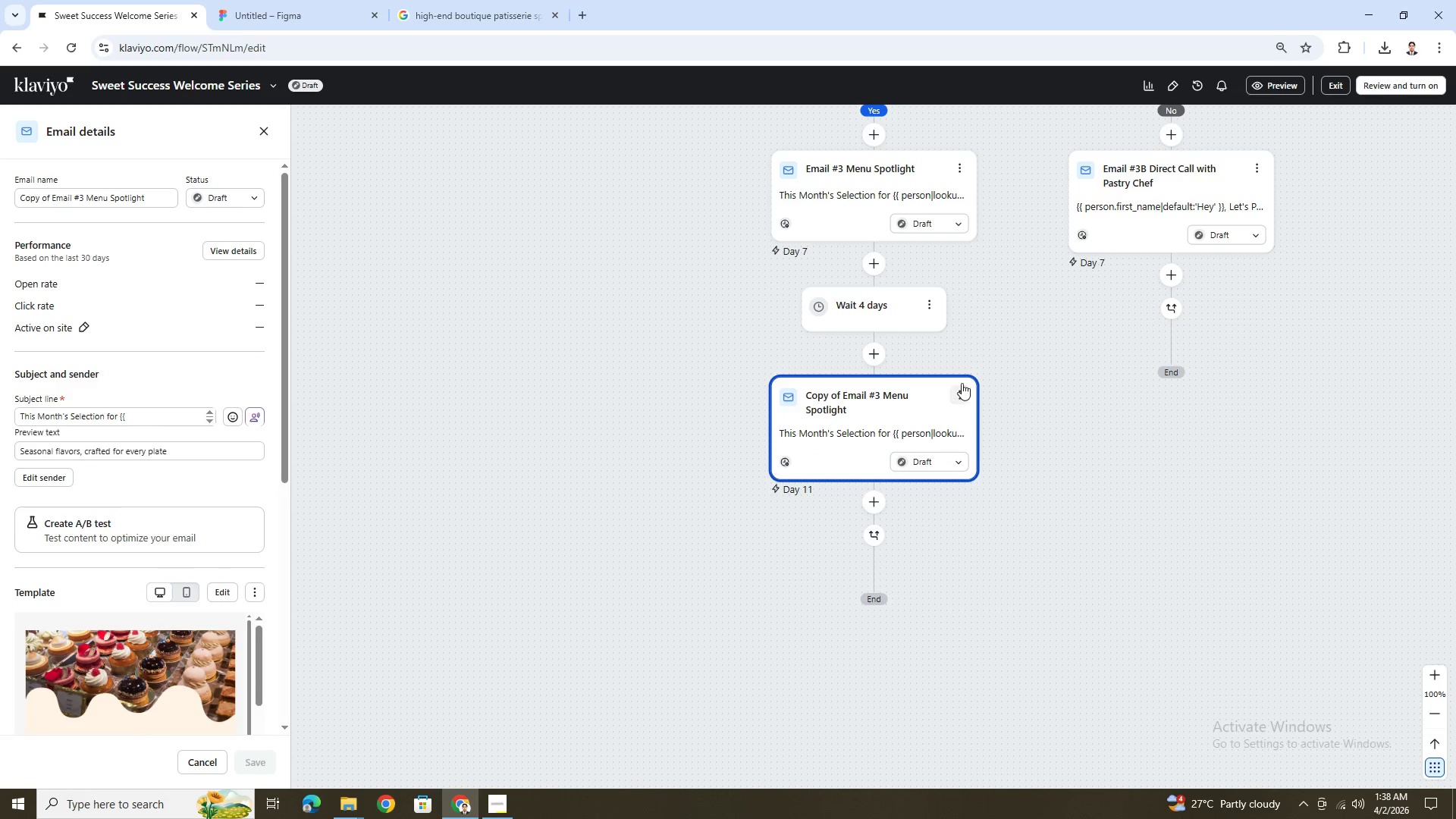 
left_click([964, 396])
 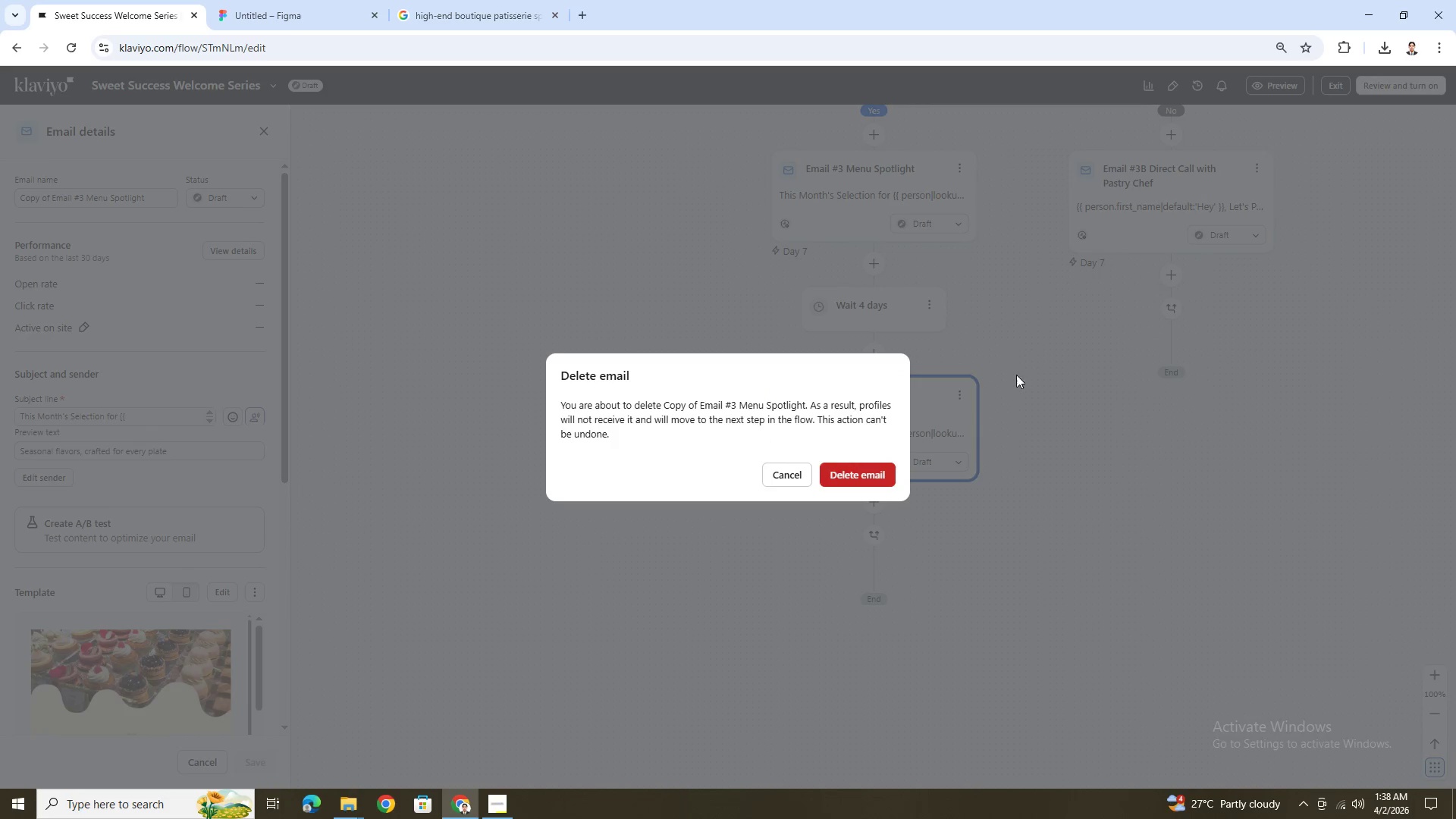 
left_click([855, 477])
 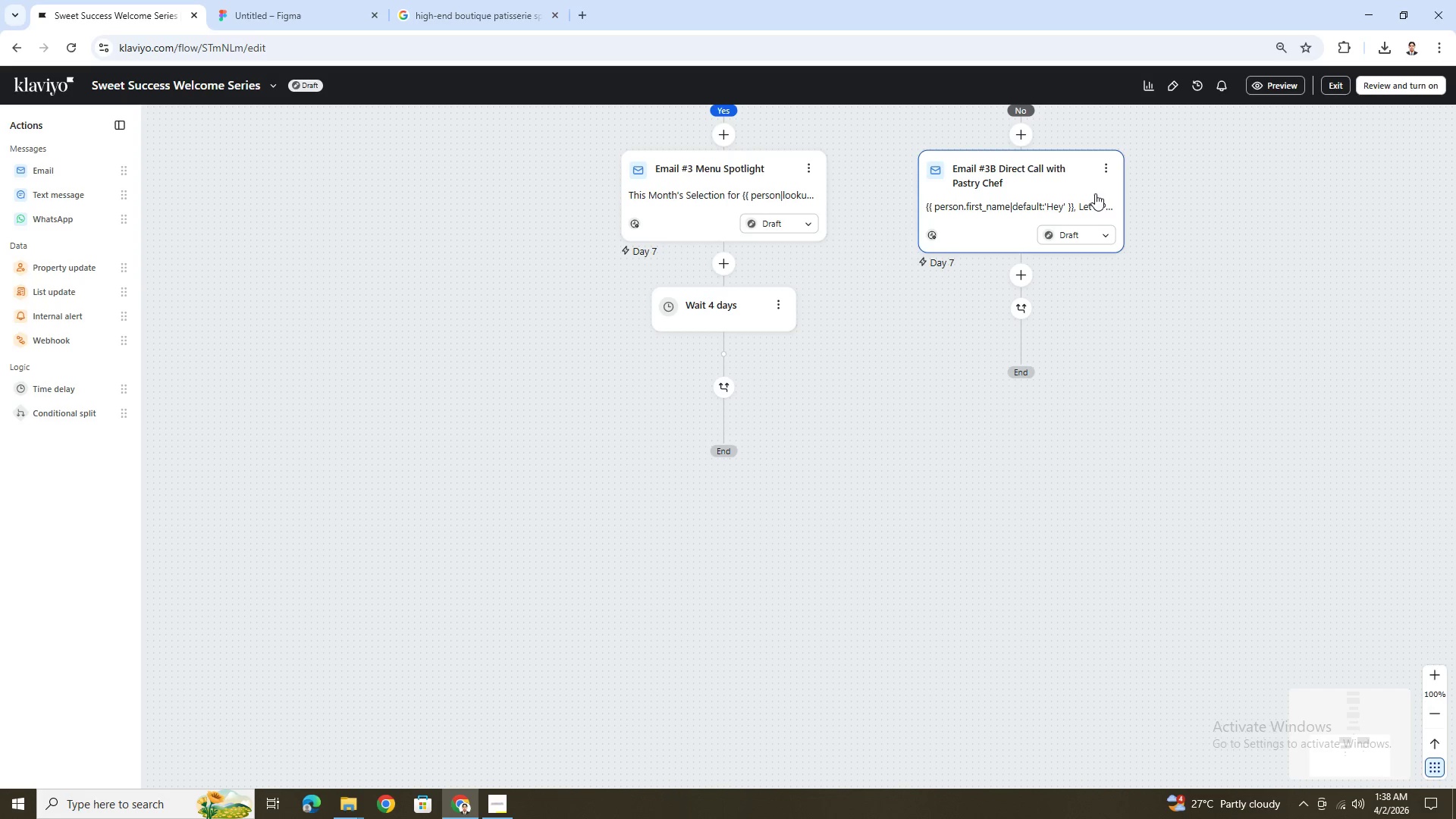 
left_click([723, 317])
 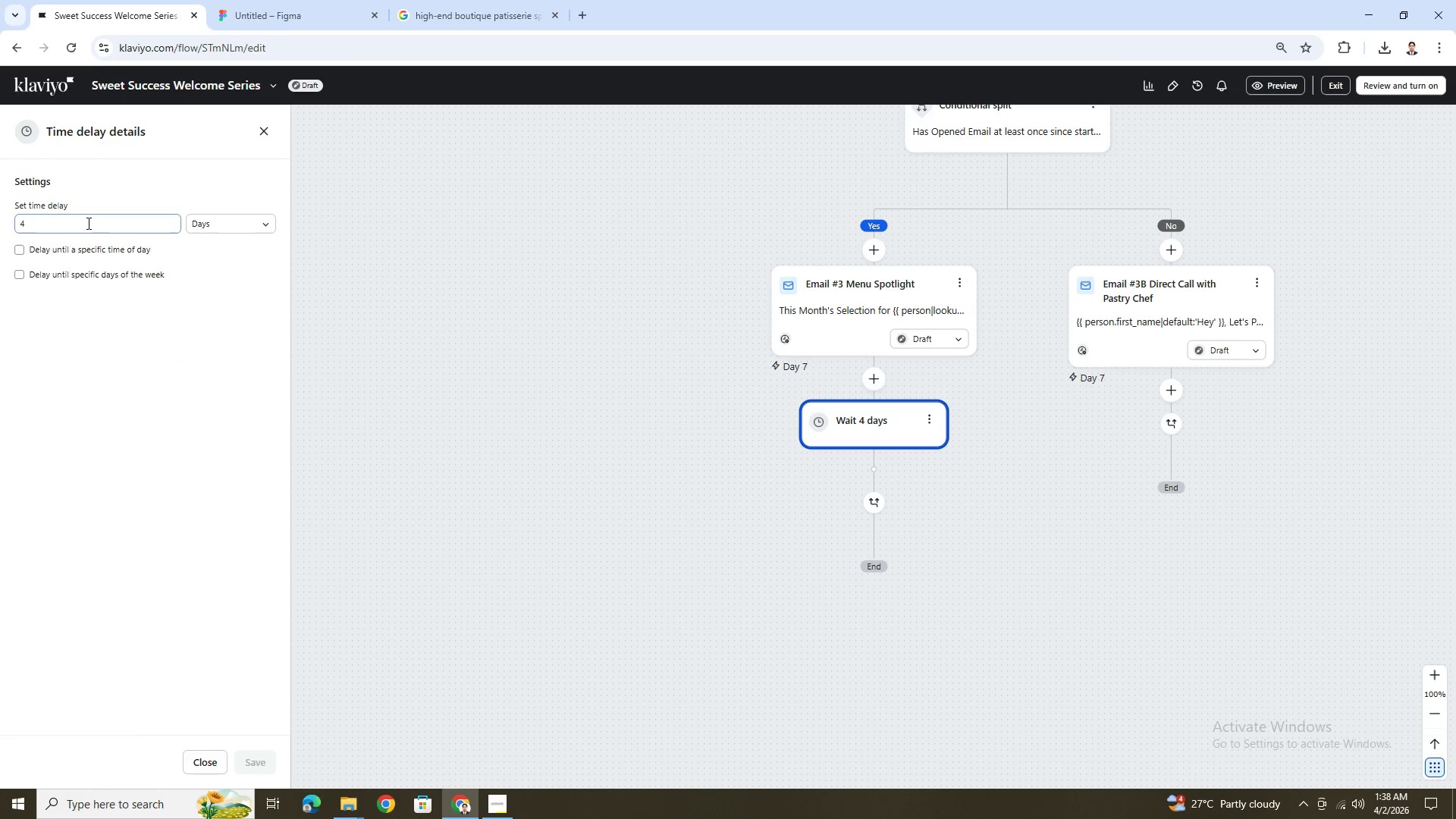 
double_click([88, 223])
 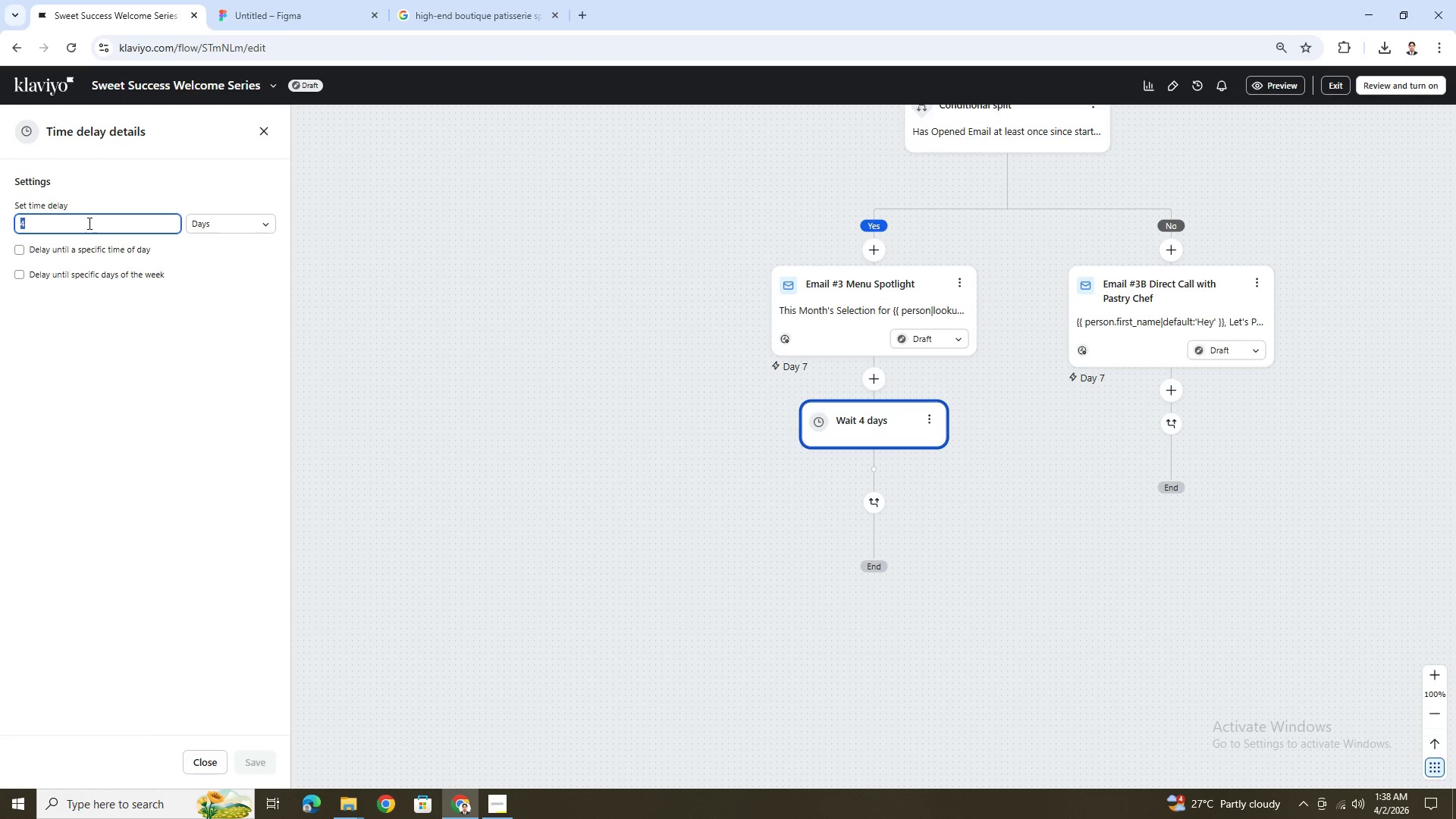 
key(3)
 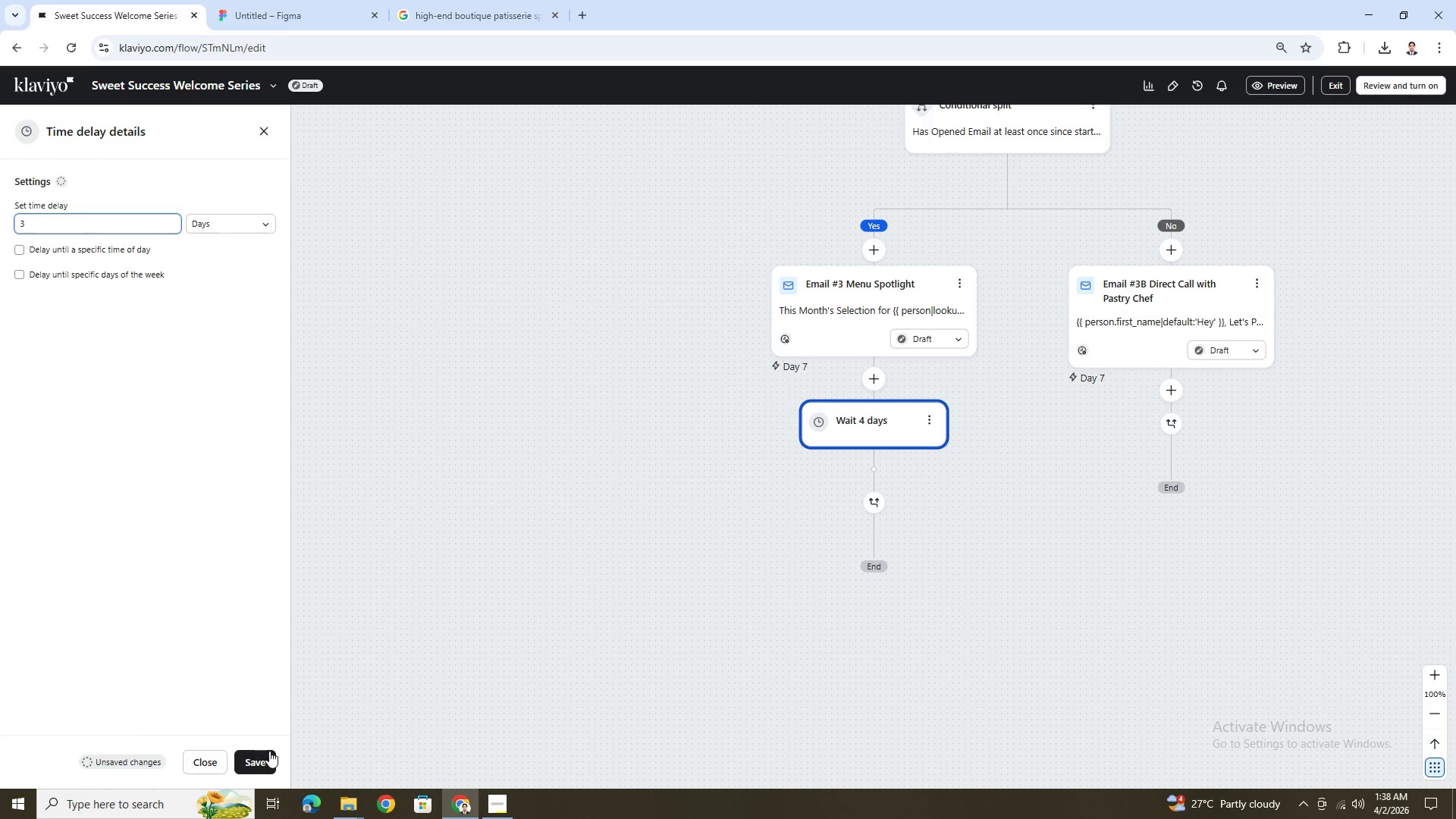 
left_click([269, 751])
 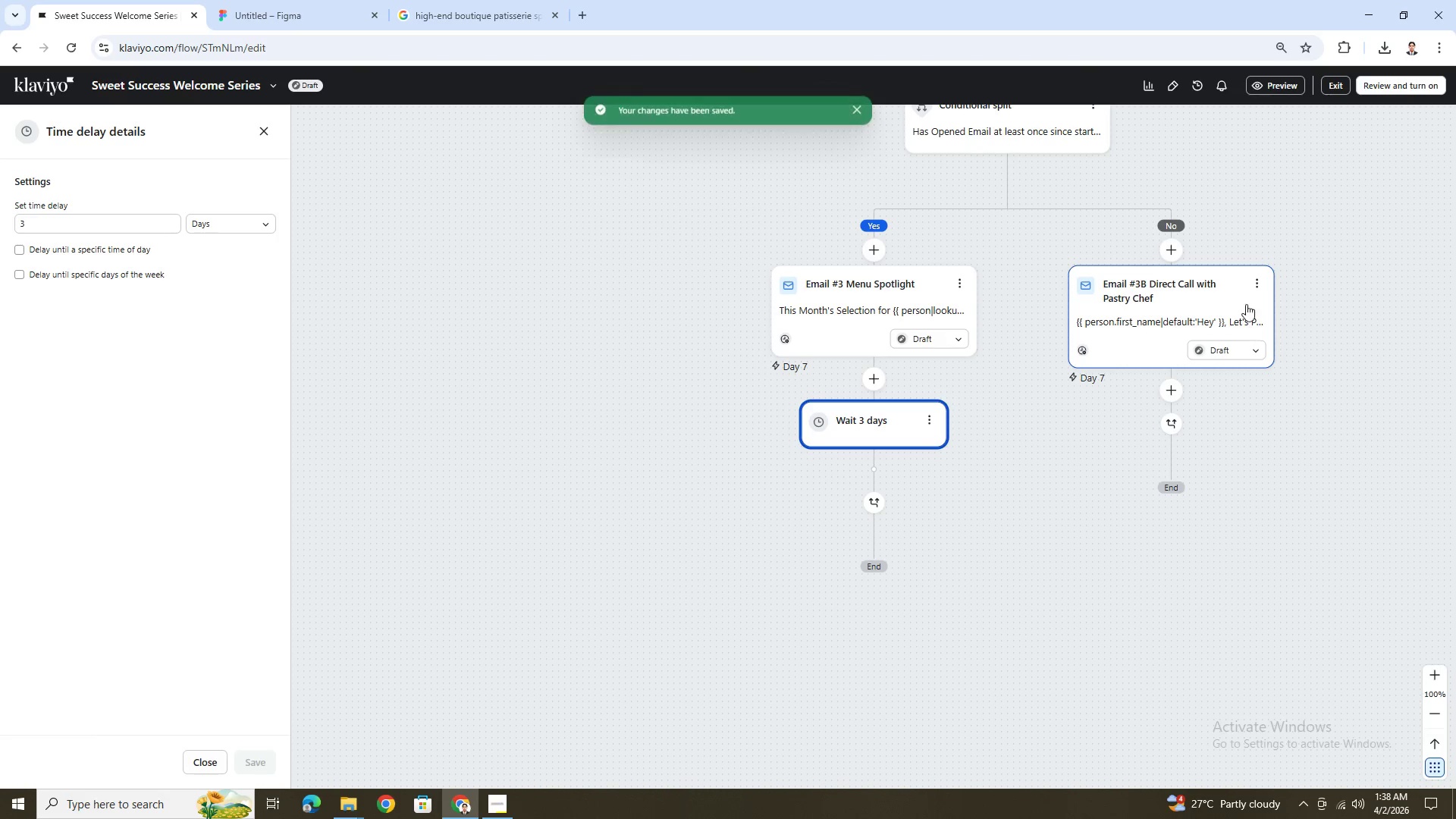 
left_click([1259, 276])
 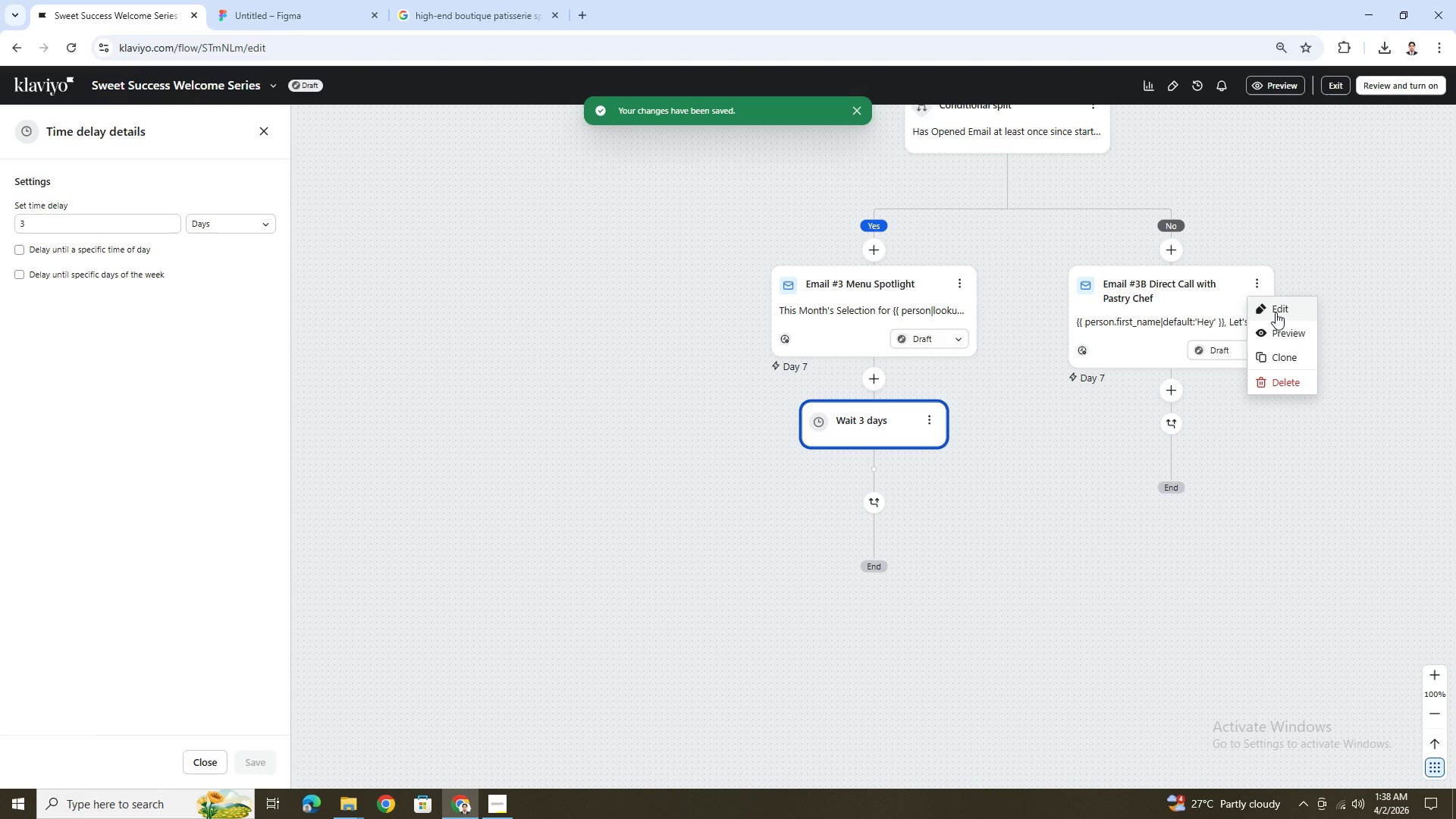 
left_click([1282, 360])
 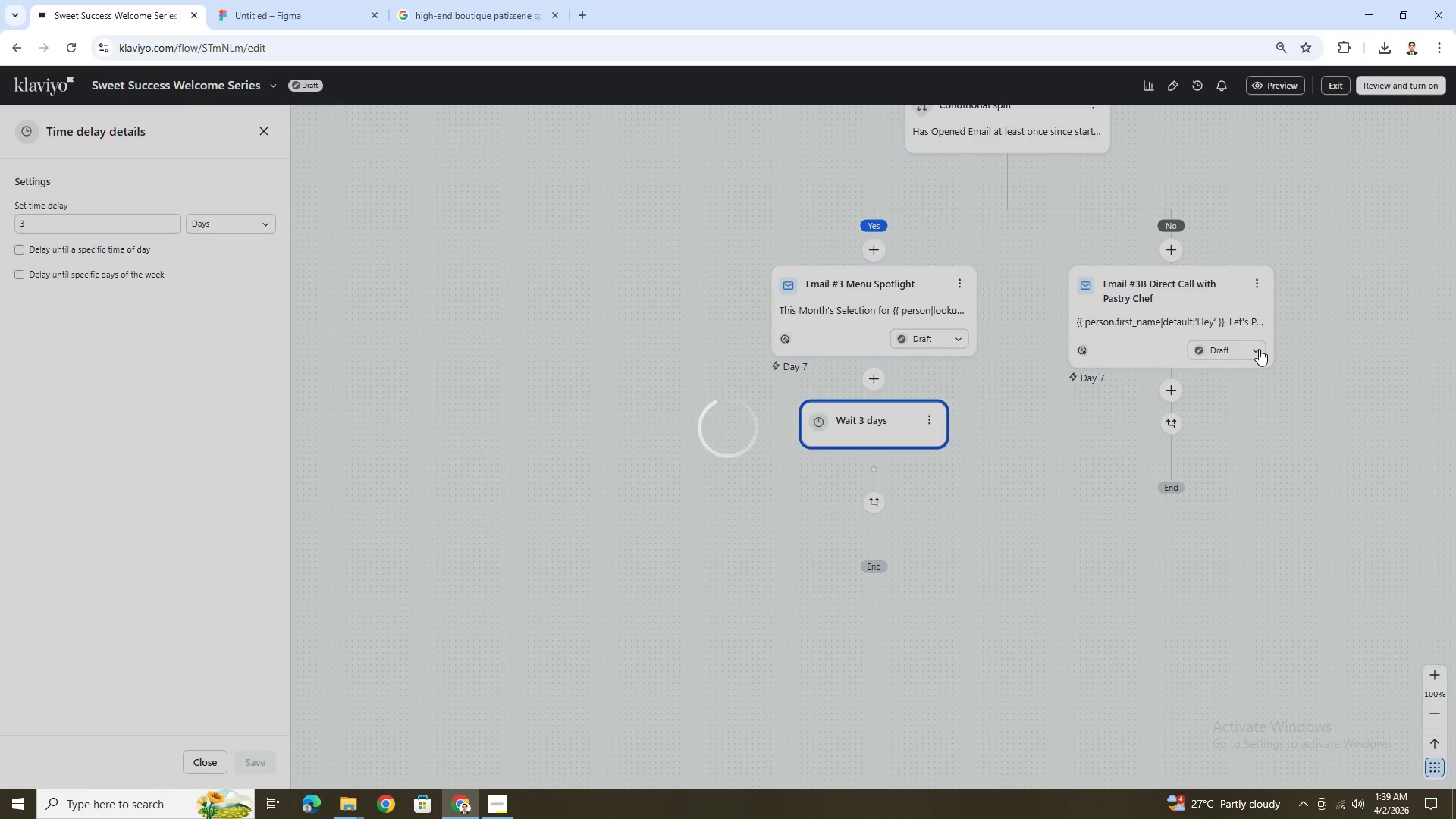 
left_click_drag(start_coordinate=[1152, 428], to_coordinate=[896, 475])
 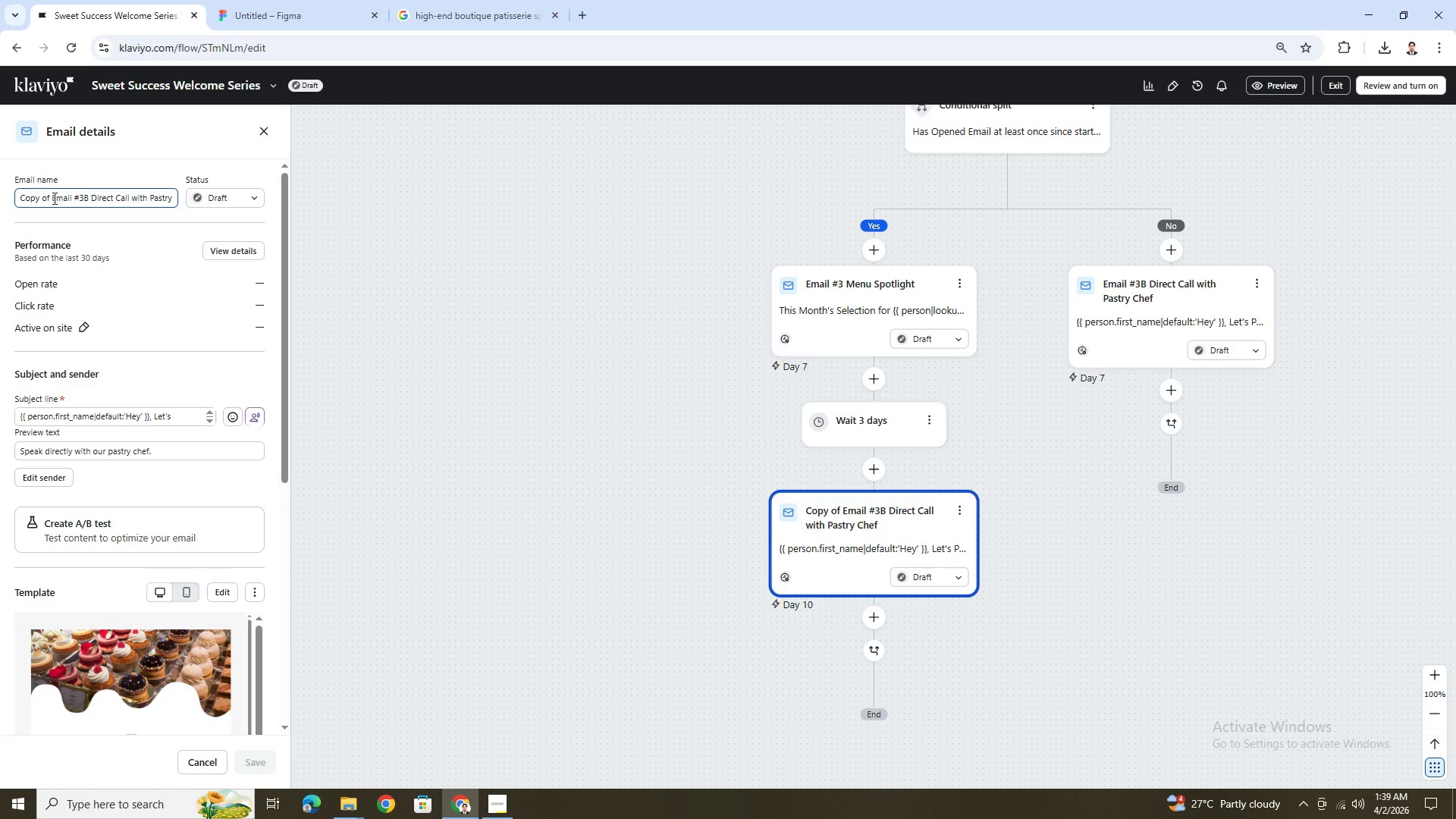 
wait(7.08)
 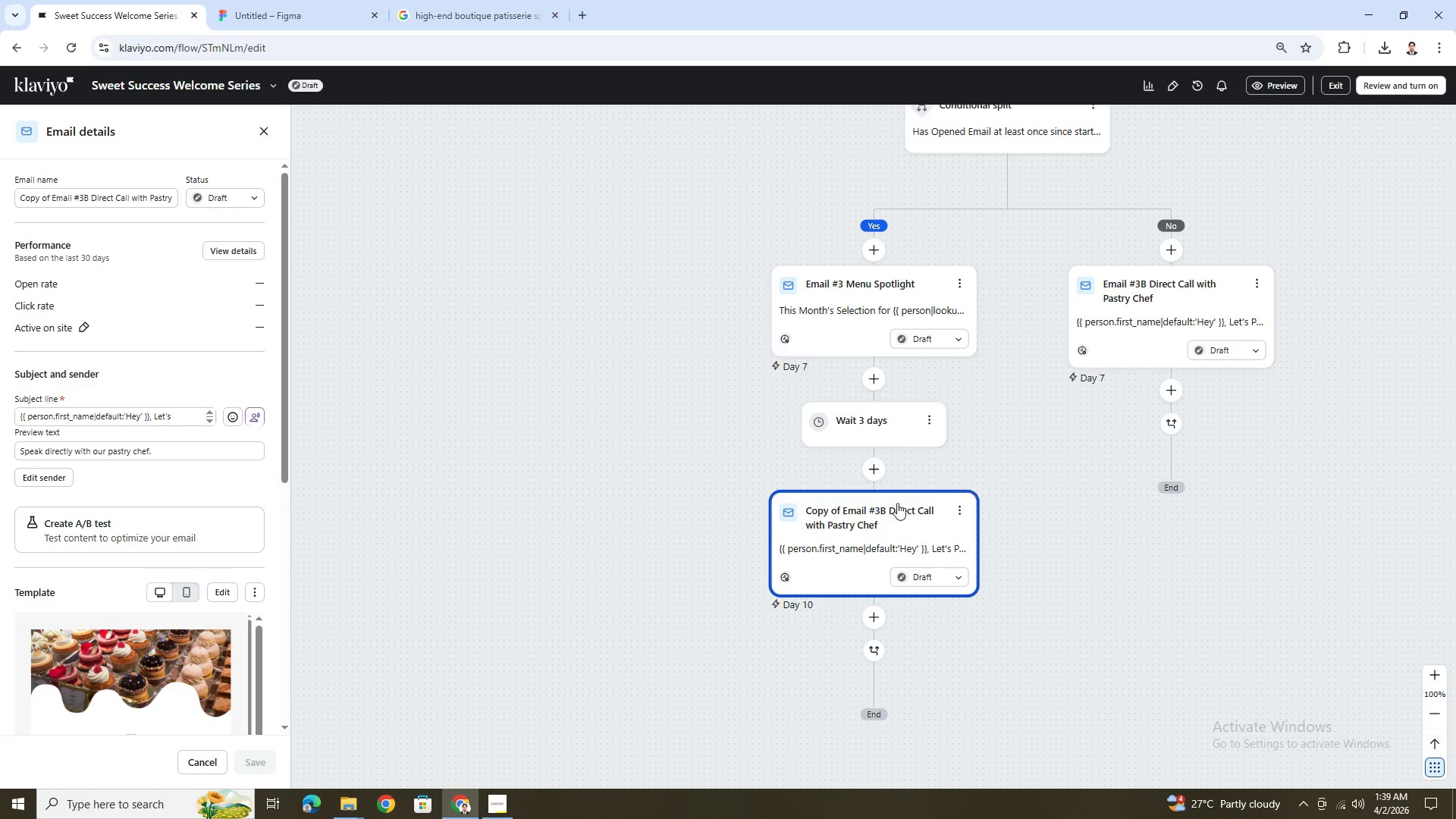 
left_click([977, 514])
 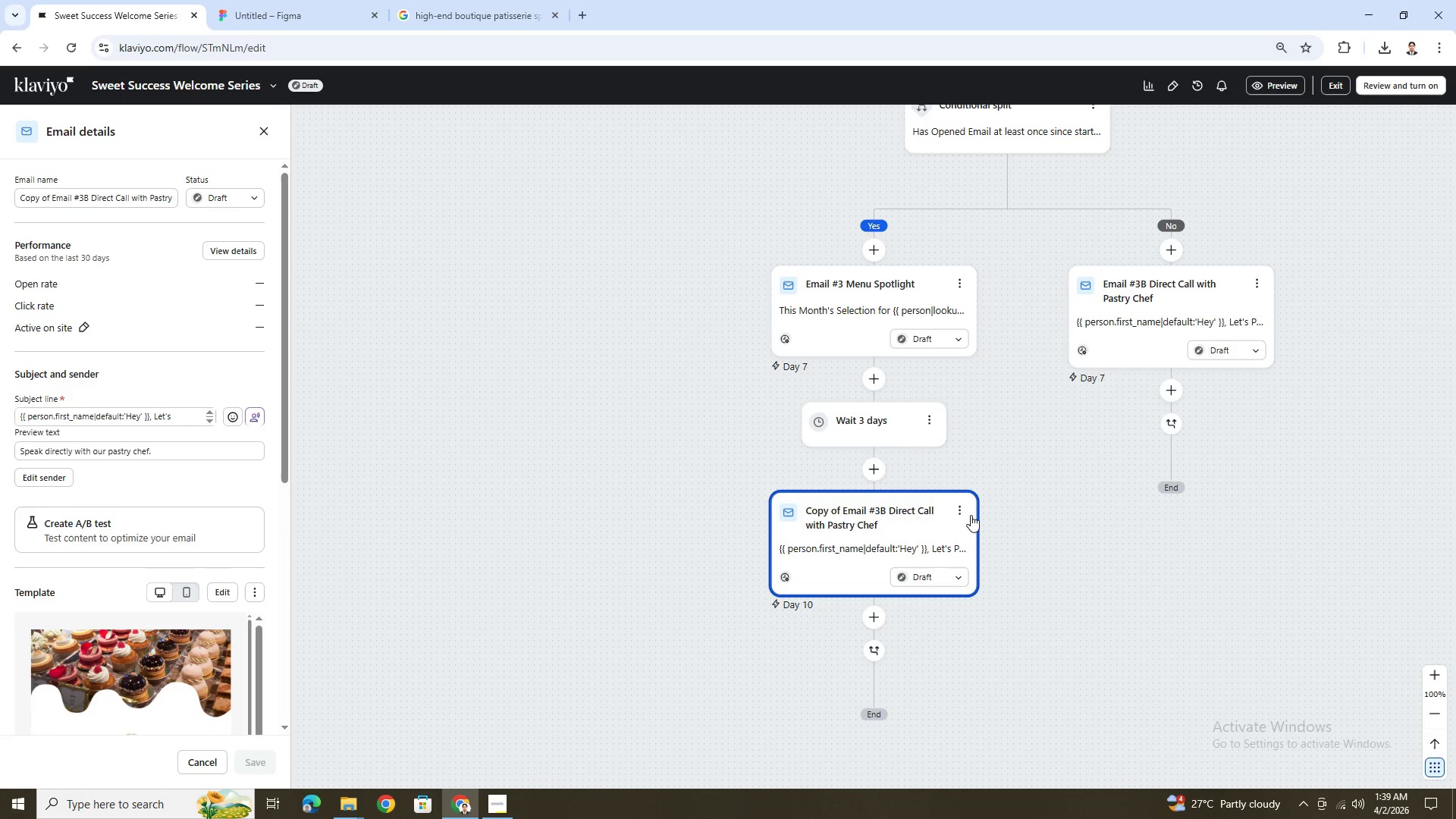 
left_click([970, 515])
 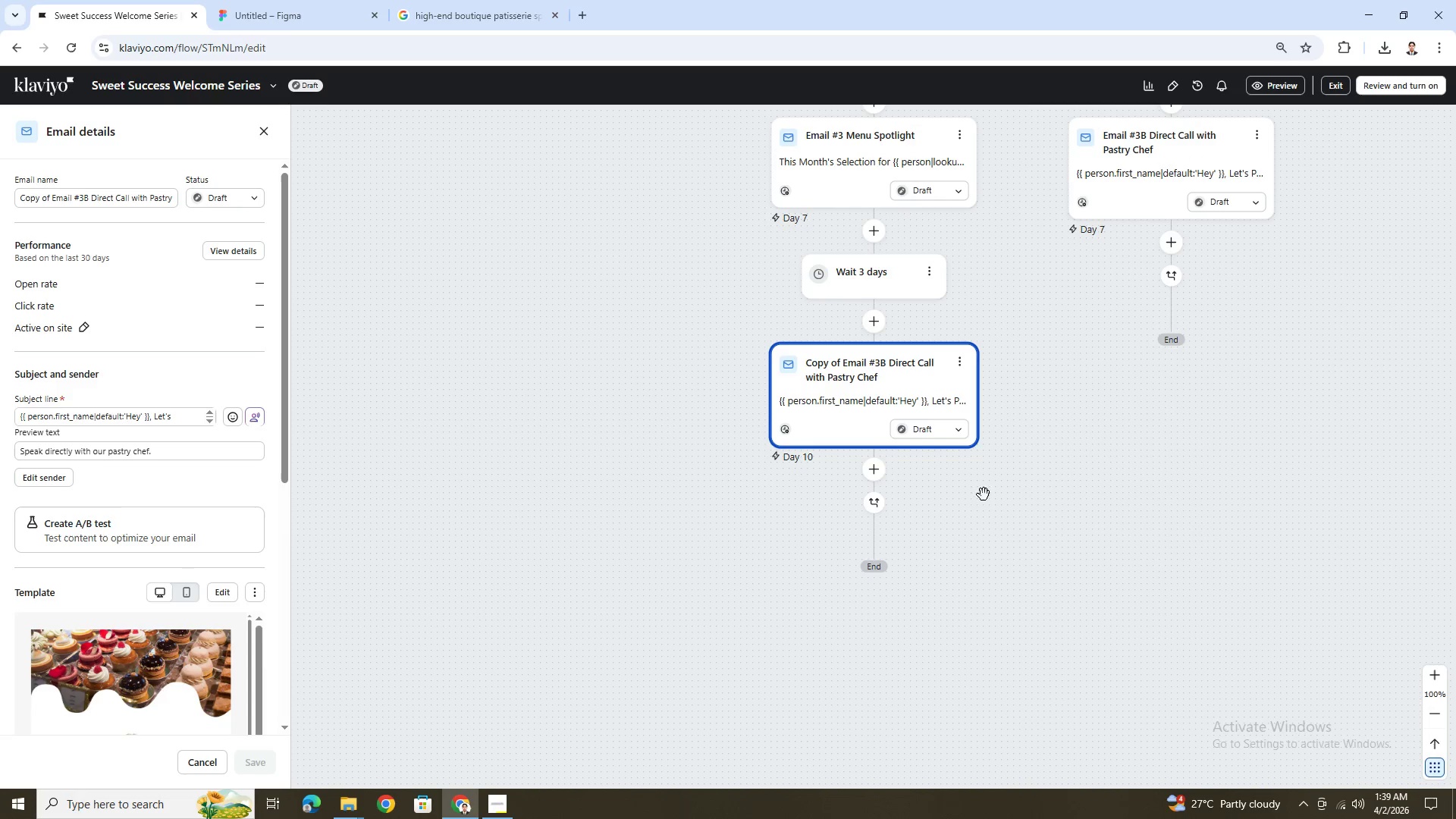 
scroll: coordinate [1100, 476], scroll_direction: up, amount: 2.0
 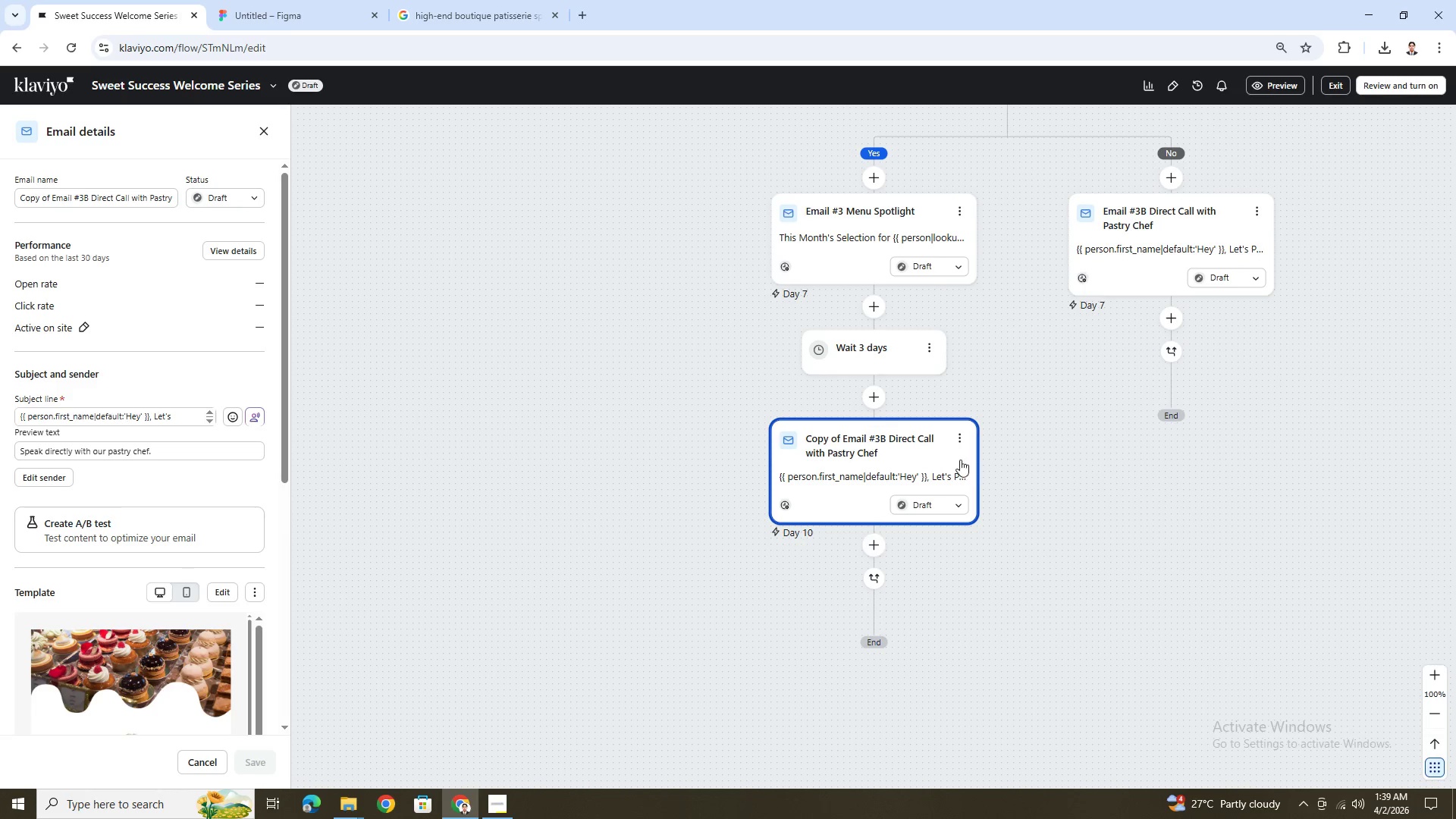 
left_click([959, 433])
 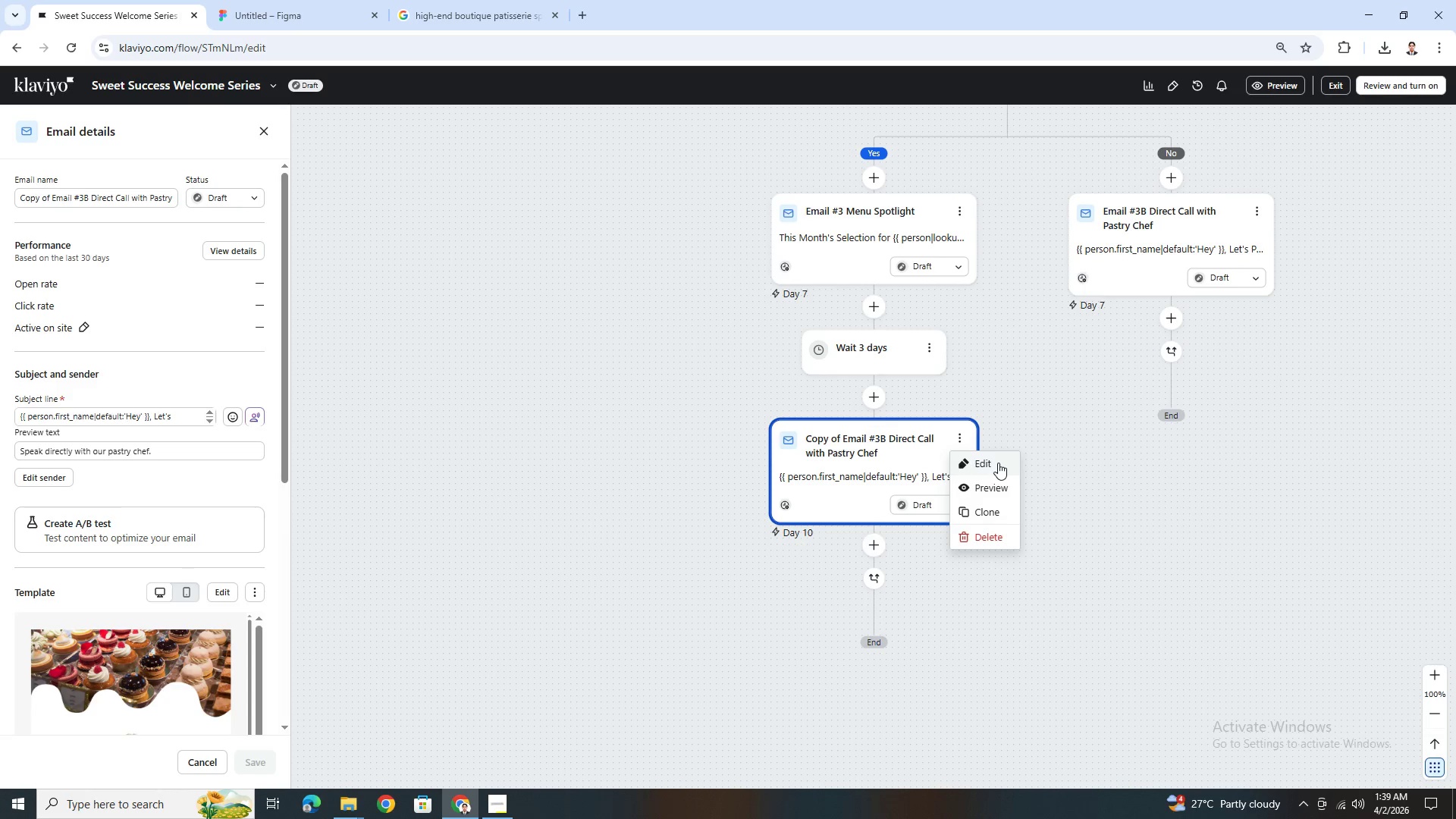 
left_click([998, 463])
 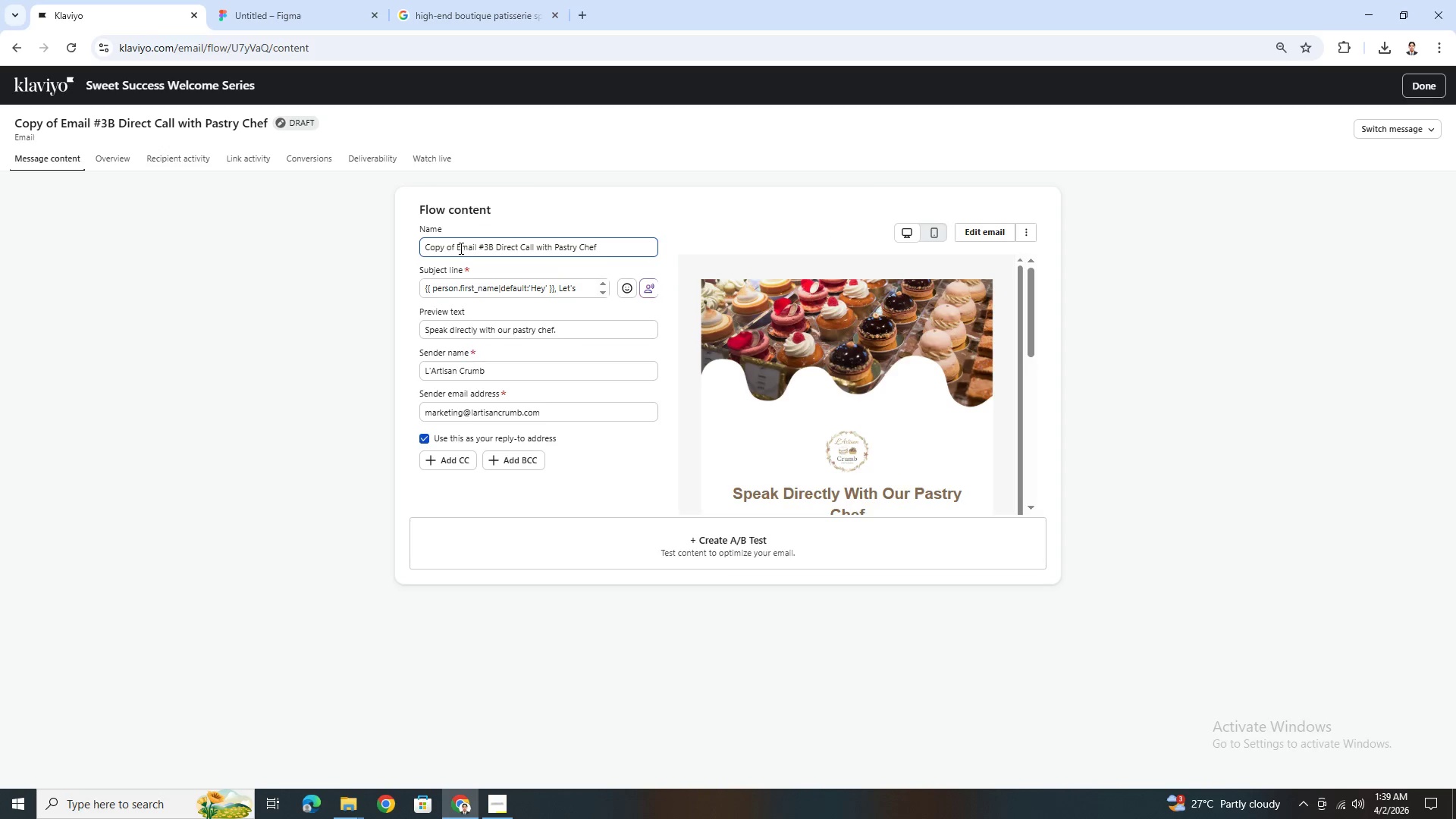 
left_click_drag(start_coordinate=[457, 246], to_coordinate=[421, 251])
 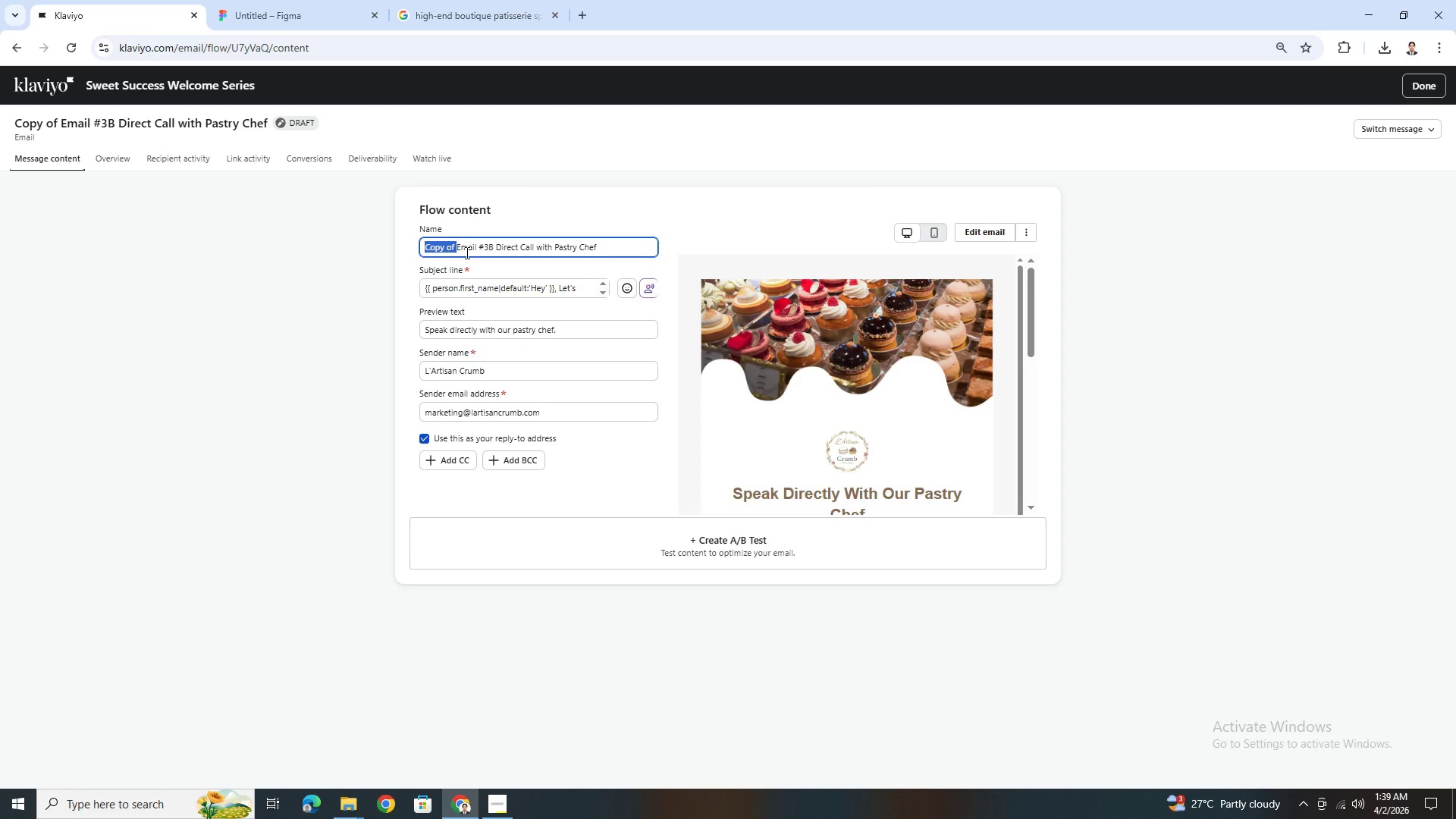 
key(Backspace)
 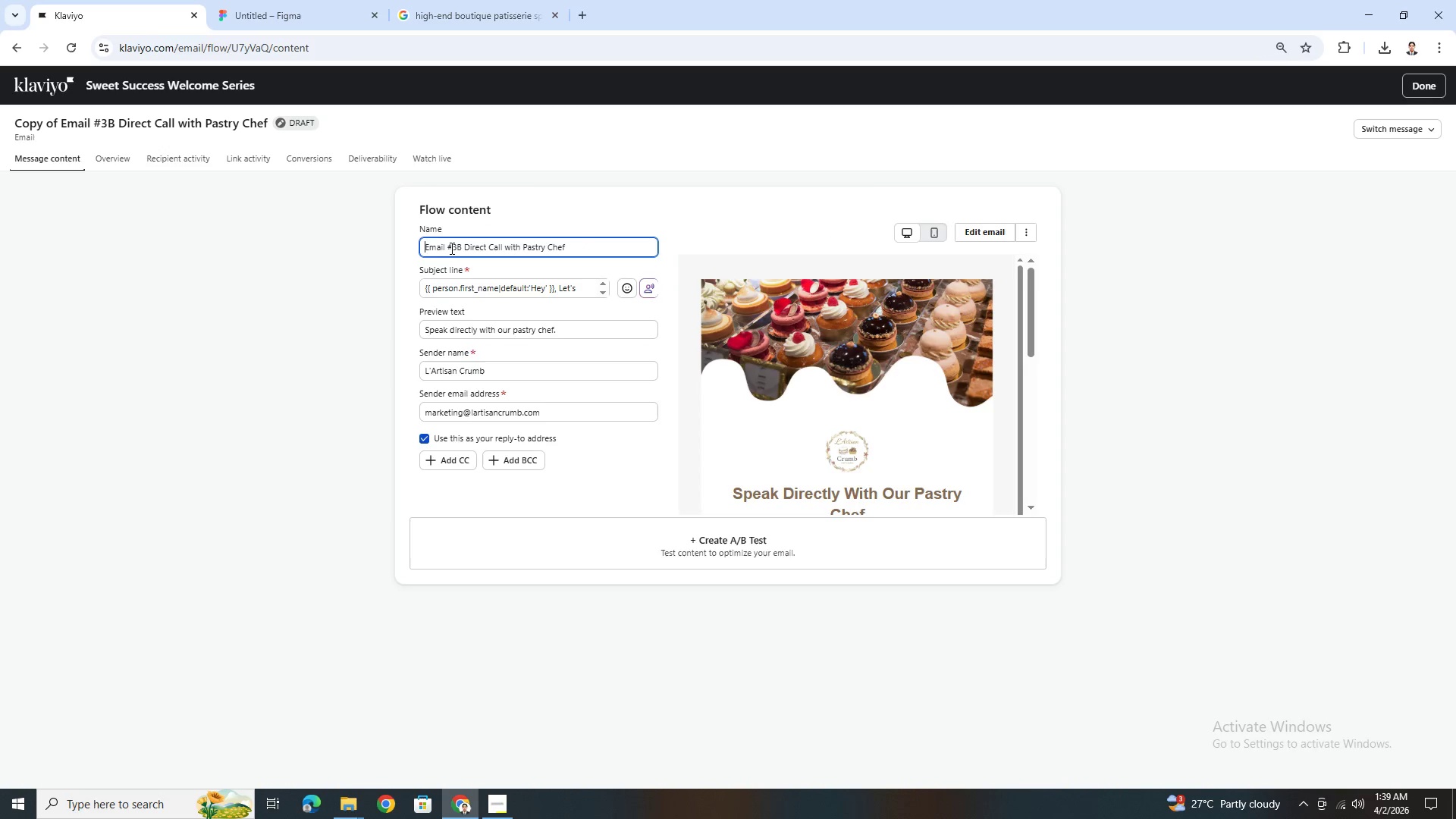 
left_click_drag(start_coordinate=[451, 248], to_coordinate=[461, 246])
 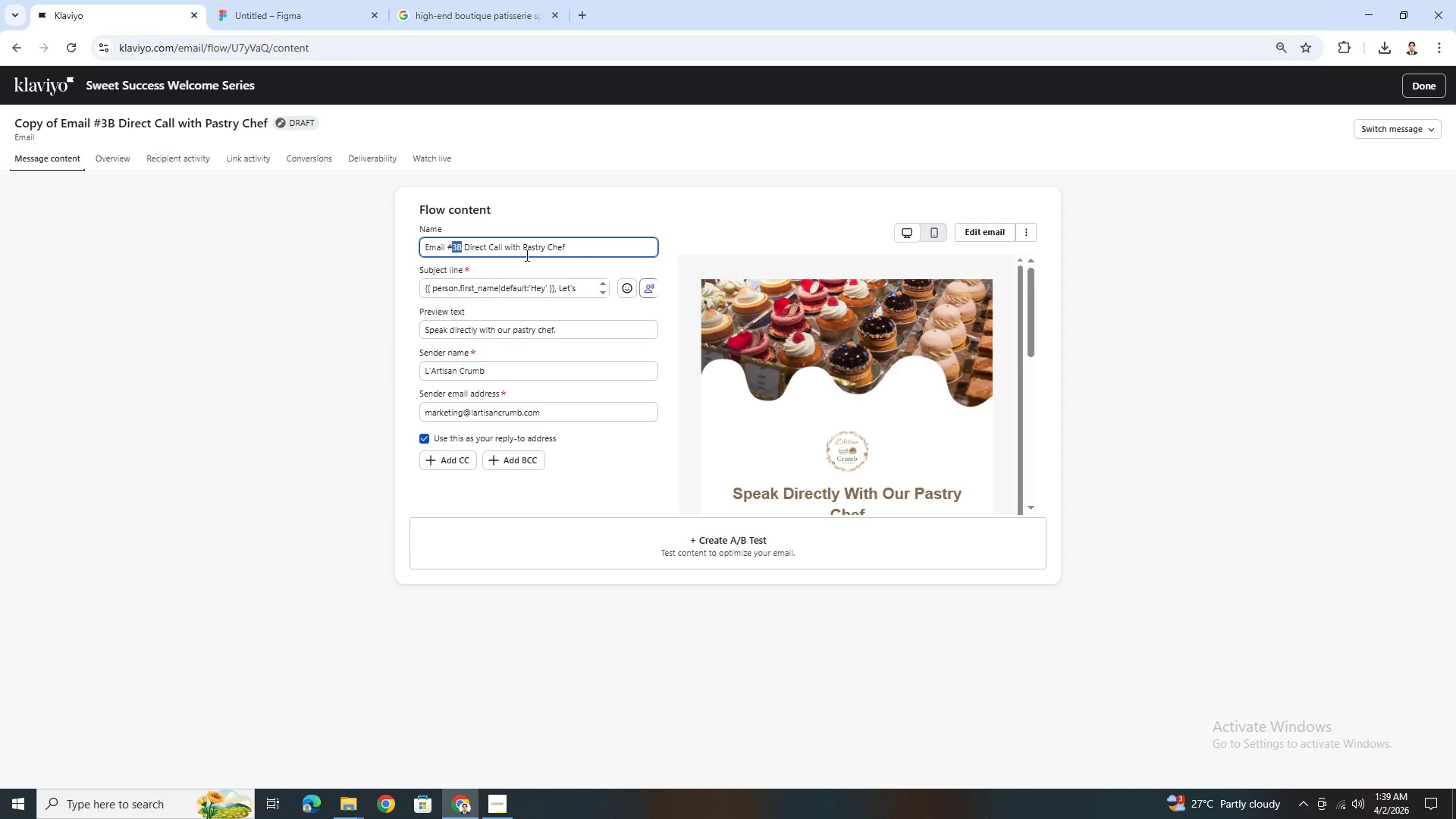 
key(4)
 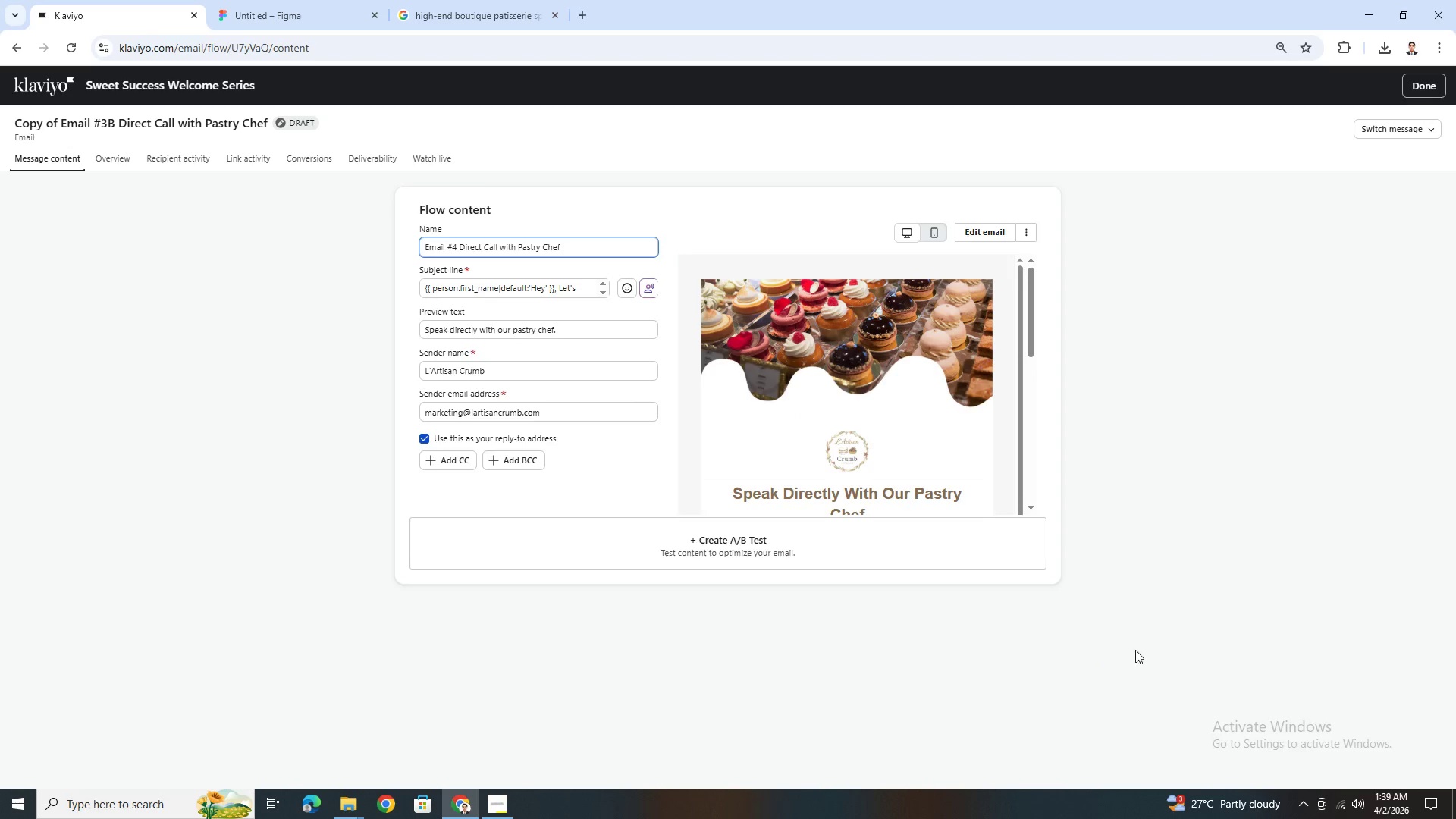 
left_click([1163, 537])
 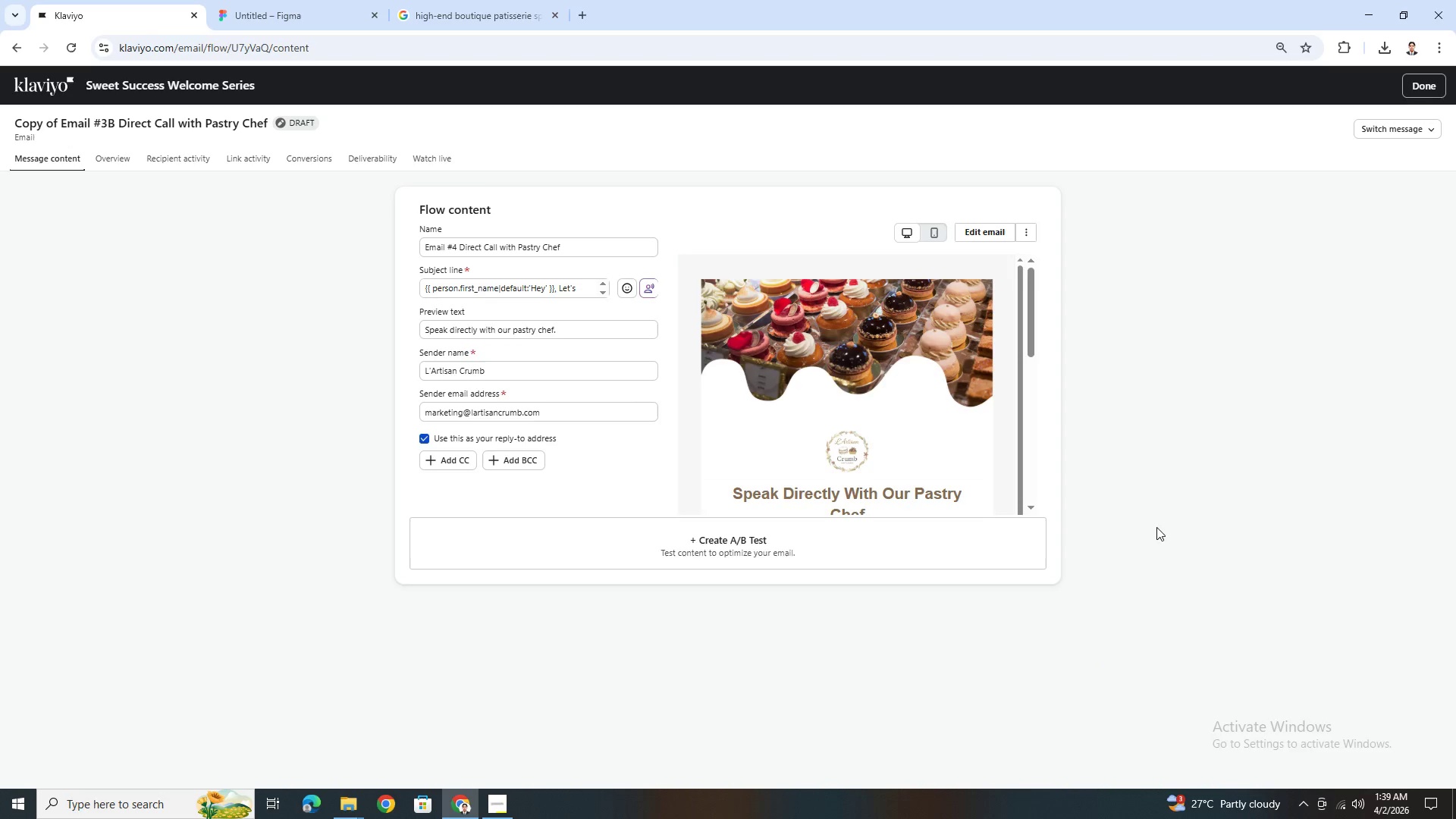 
left_click([504, 805])